 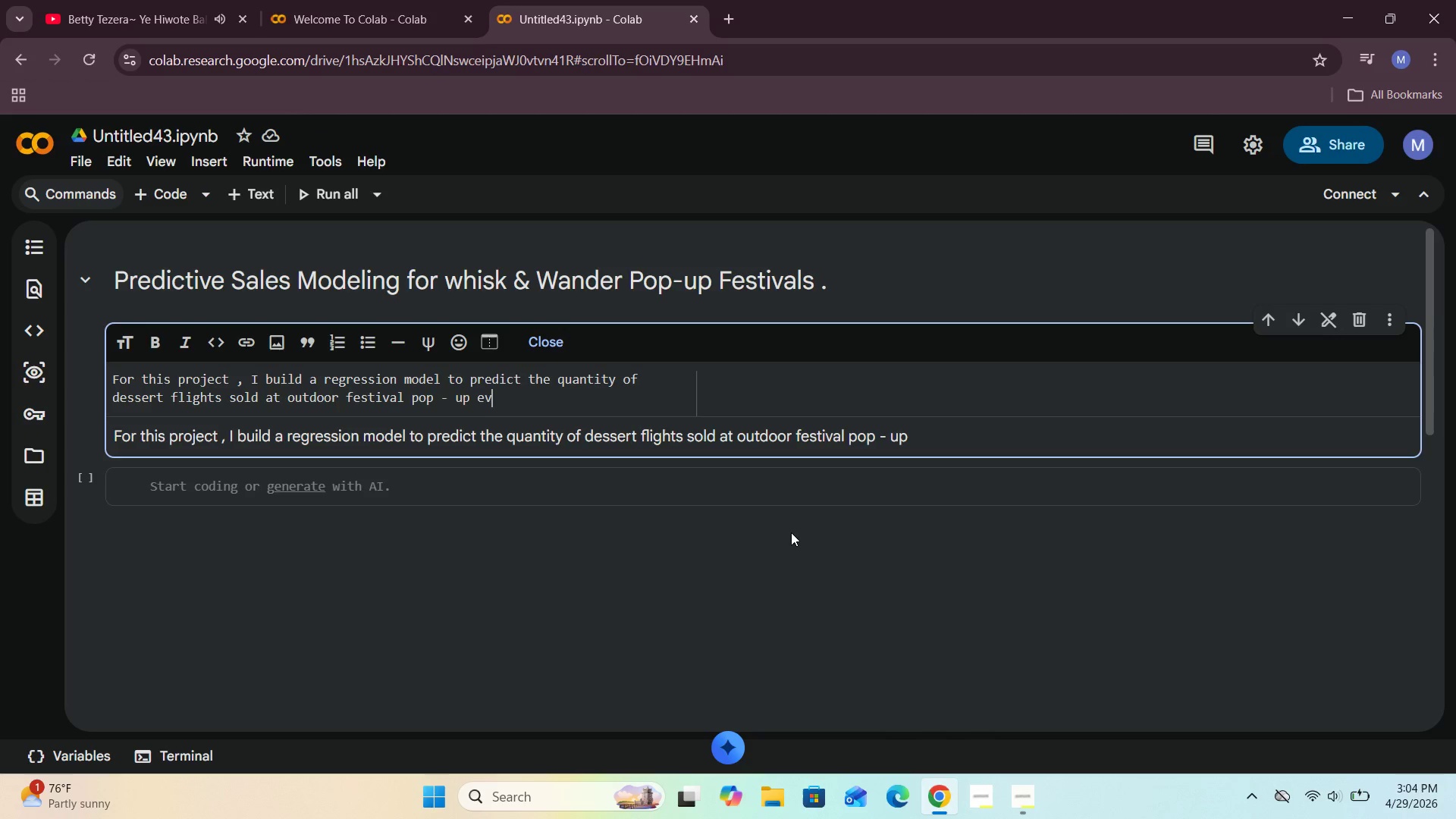 
left_click([554, 331])
 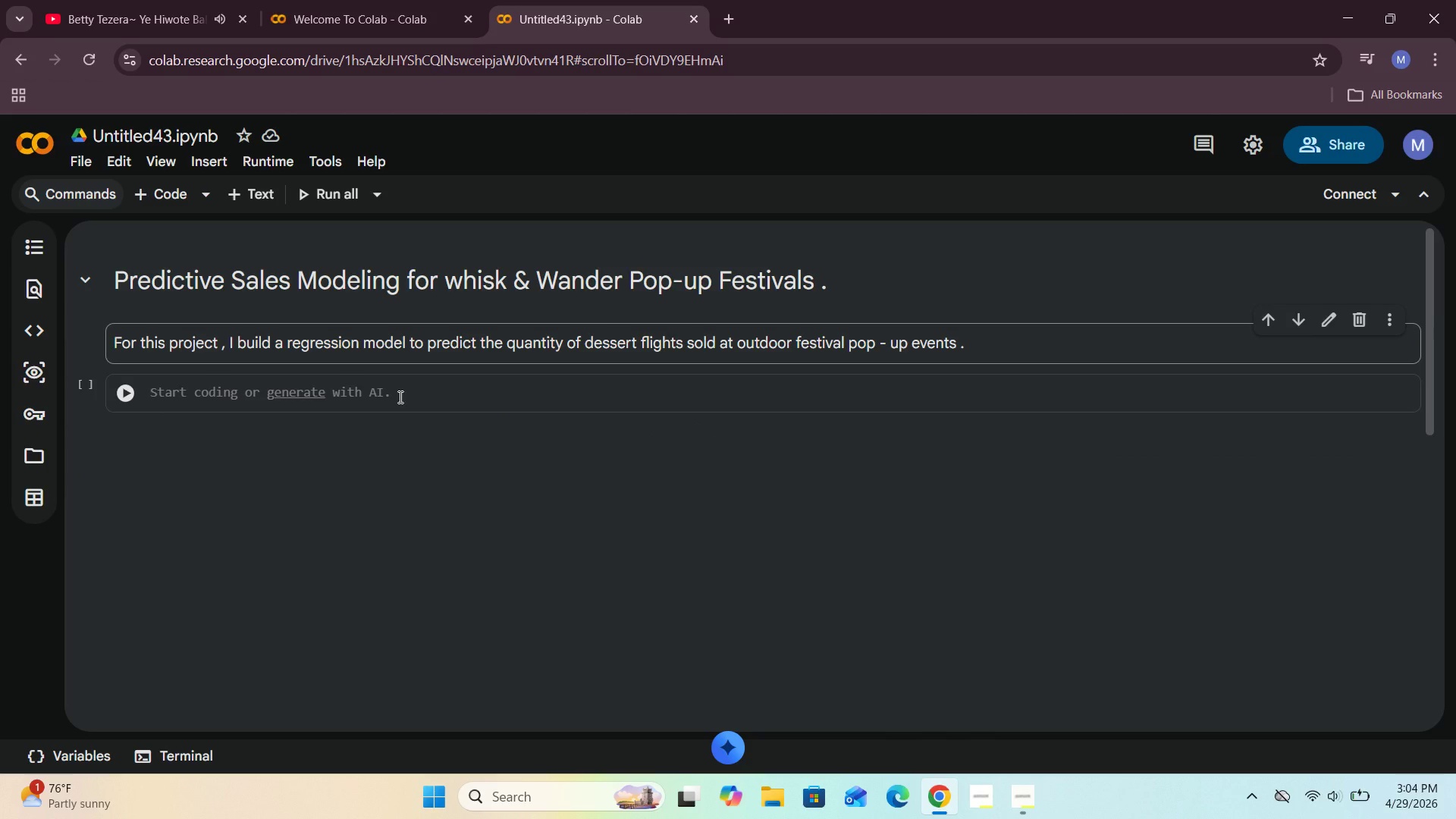 
wait(15.88)
 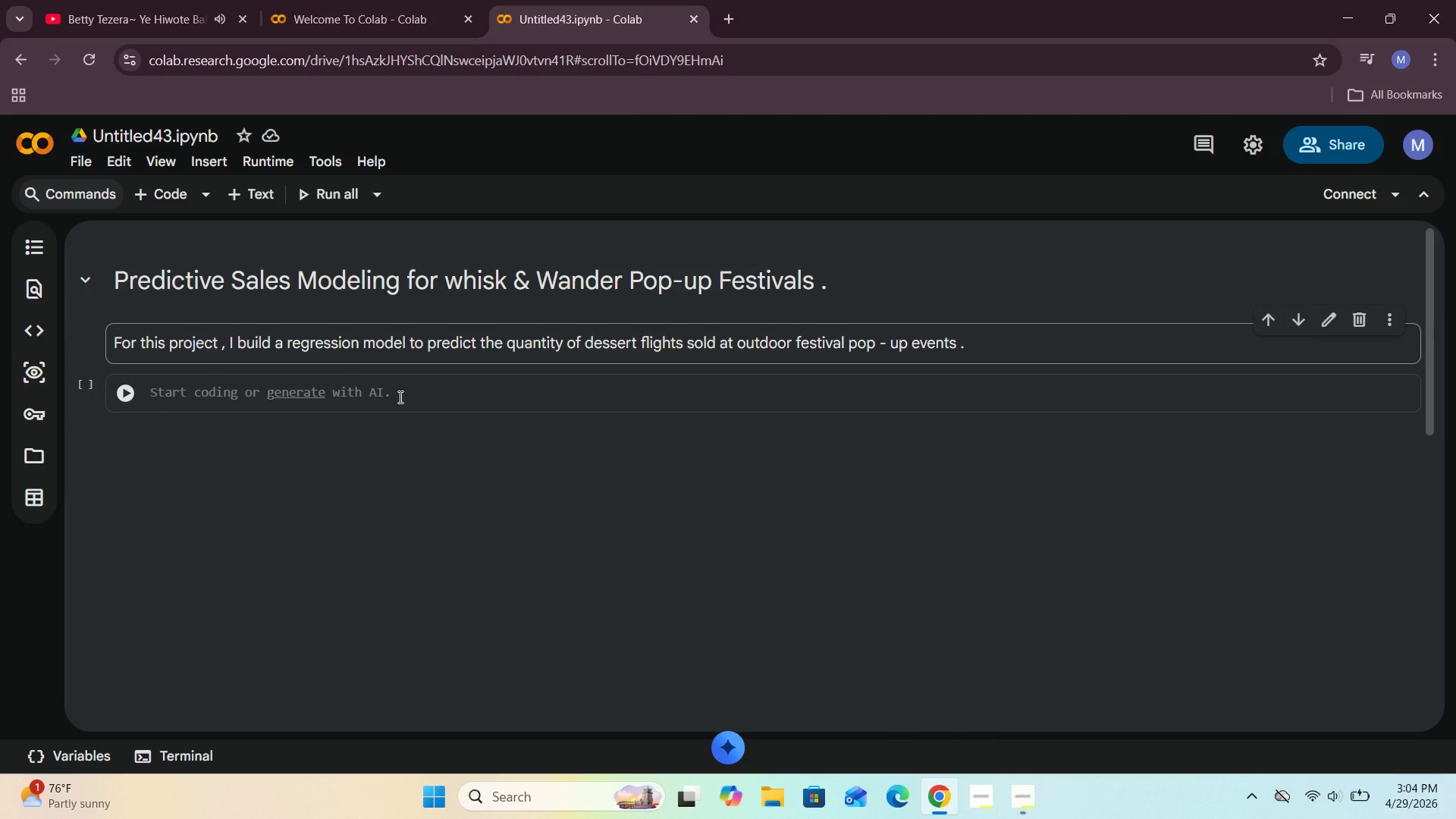 
left_click([202, 400])
 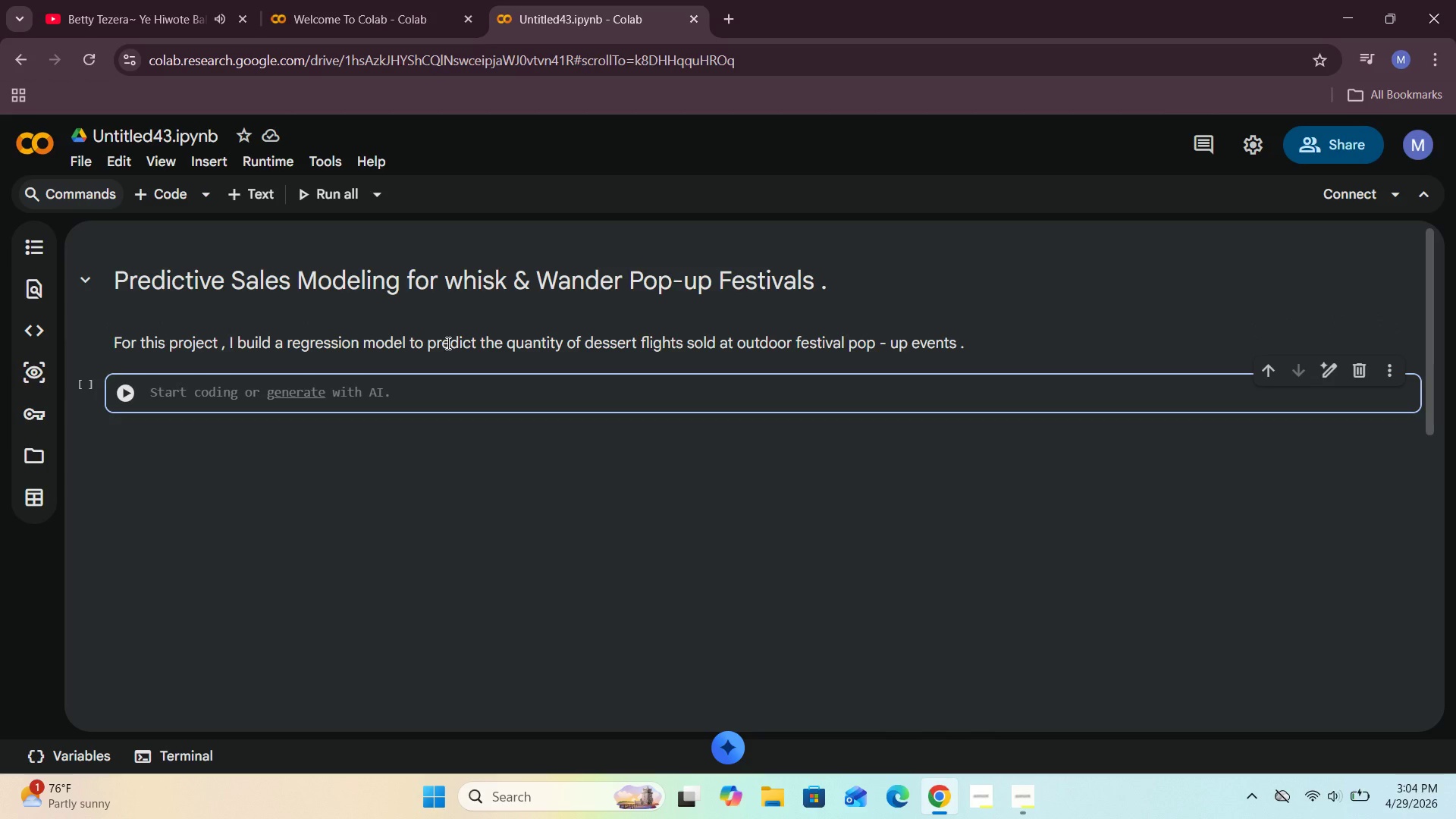 
left_click([447, 343])
 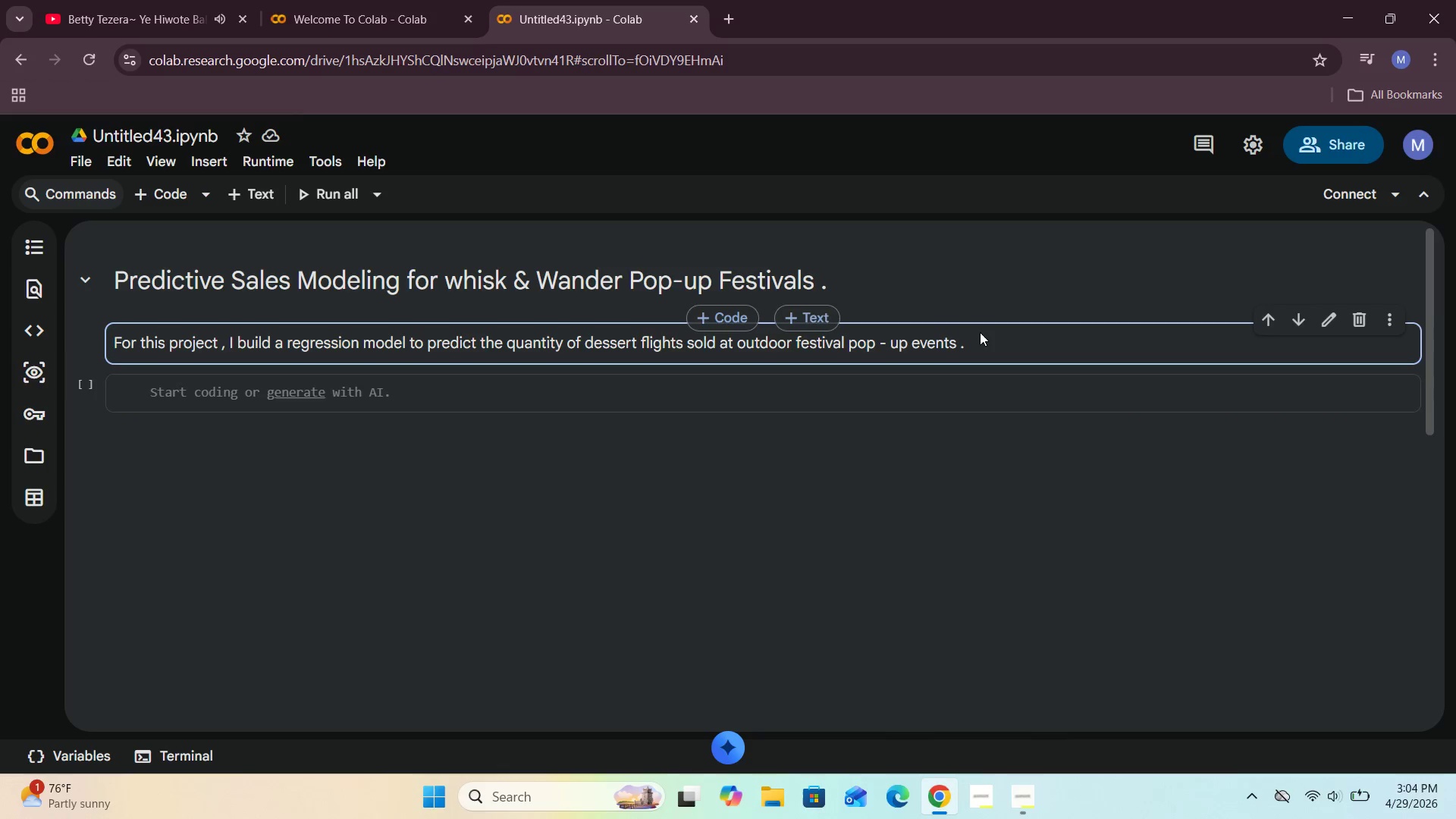 
double_click([981, 333])
 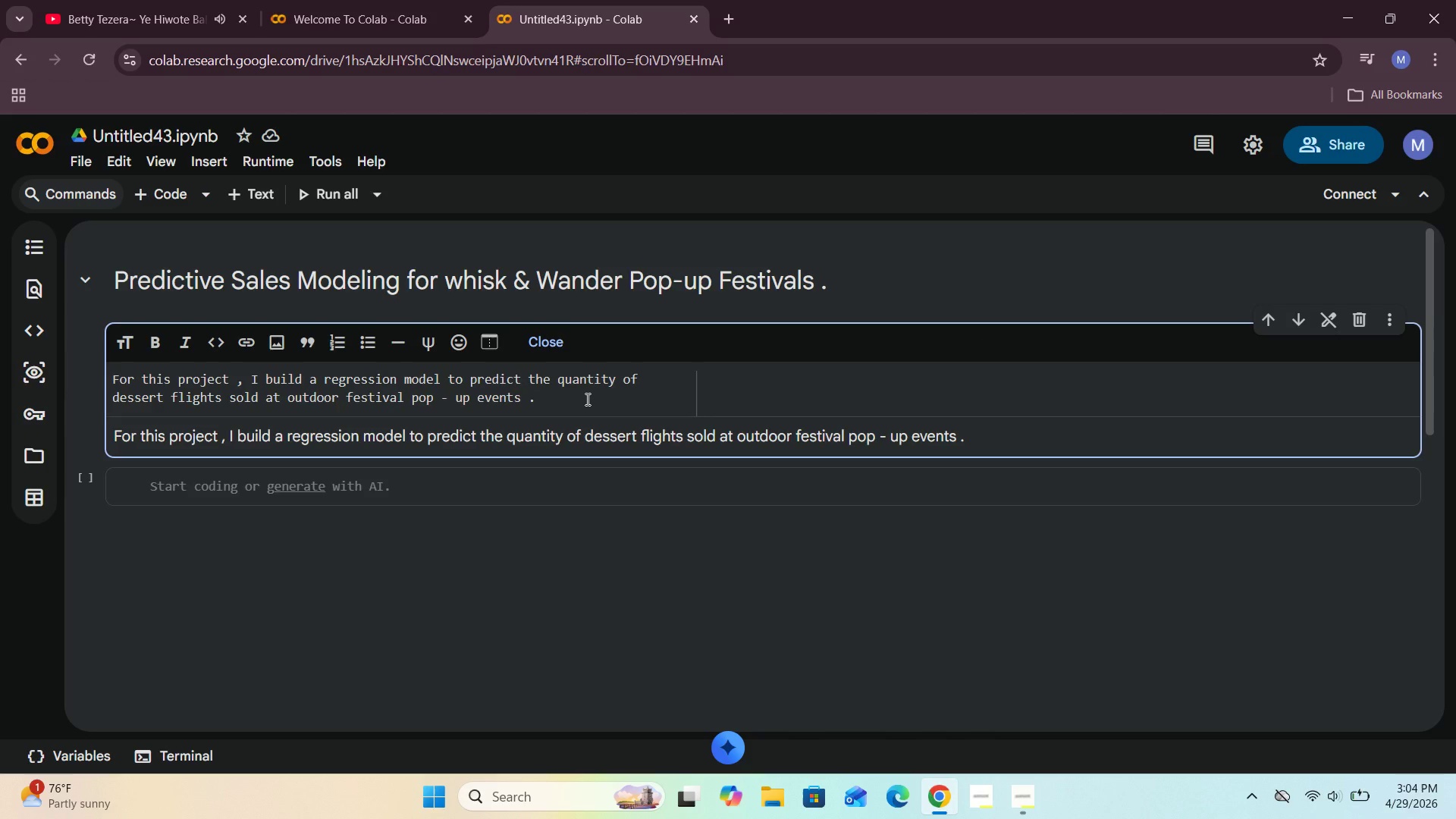 
key(Space)
 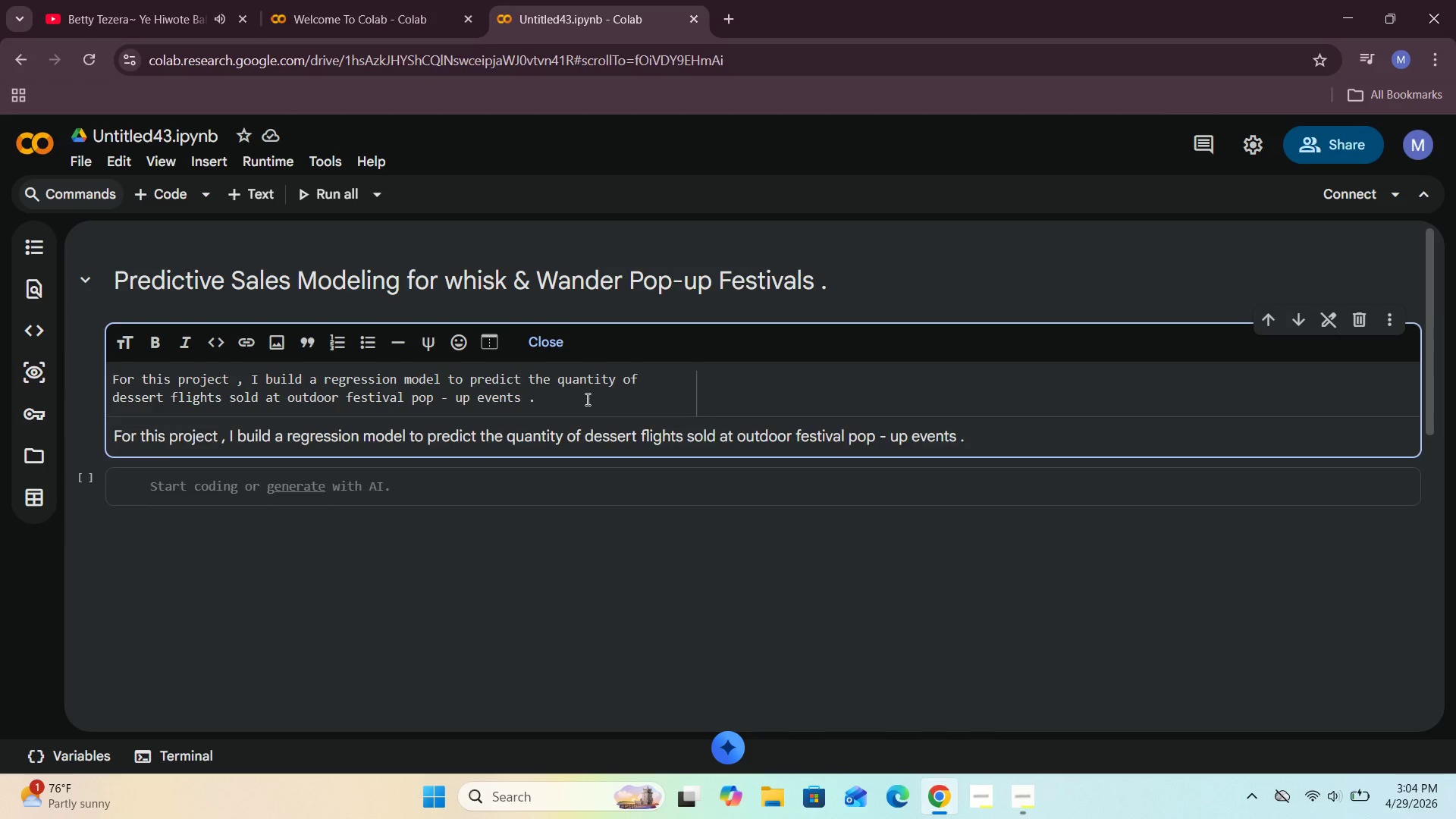 
key(Enter)
 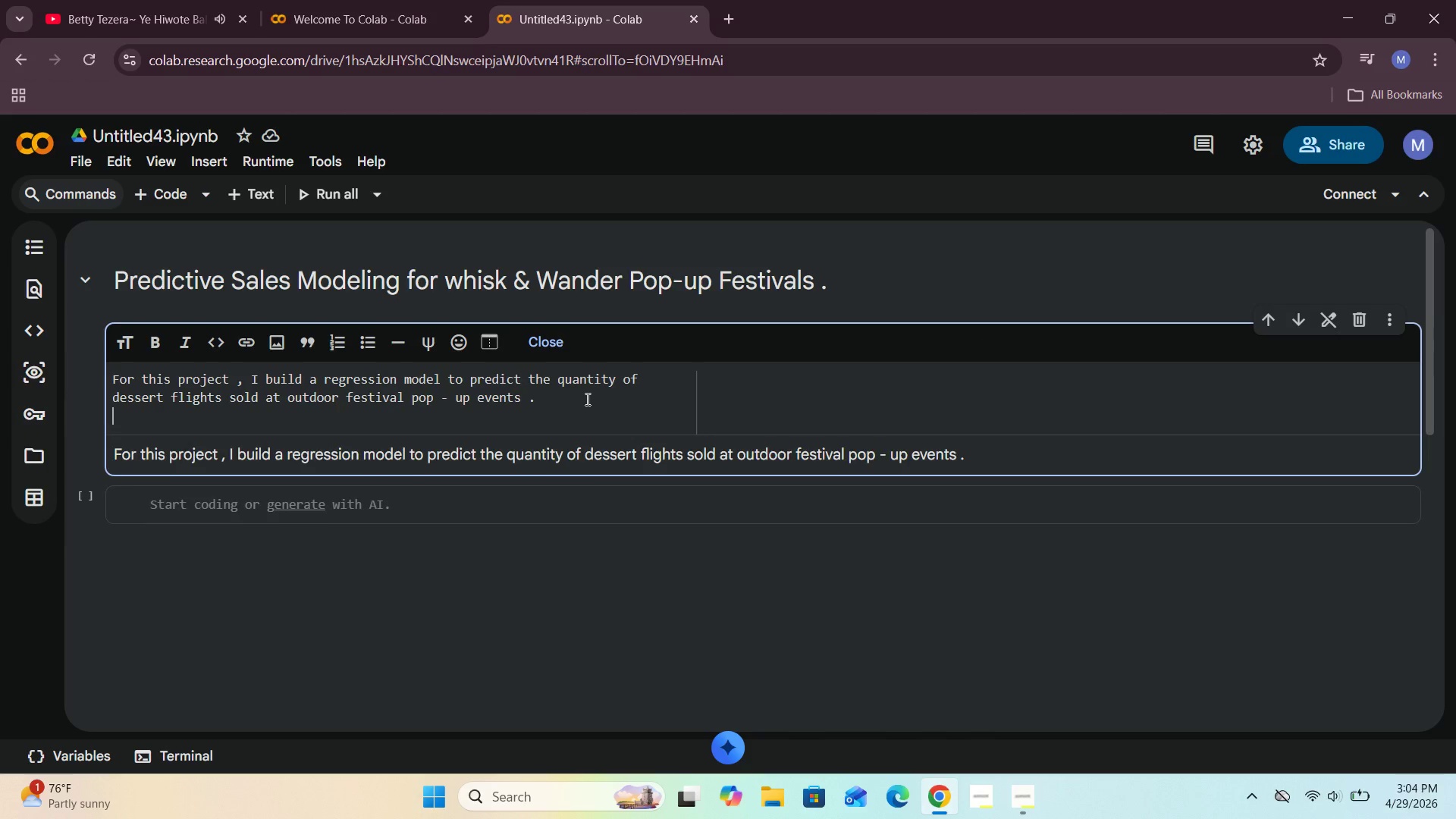 
key(Enter)
 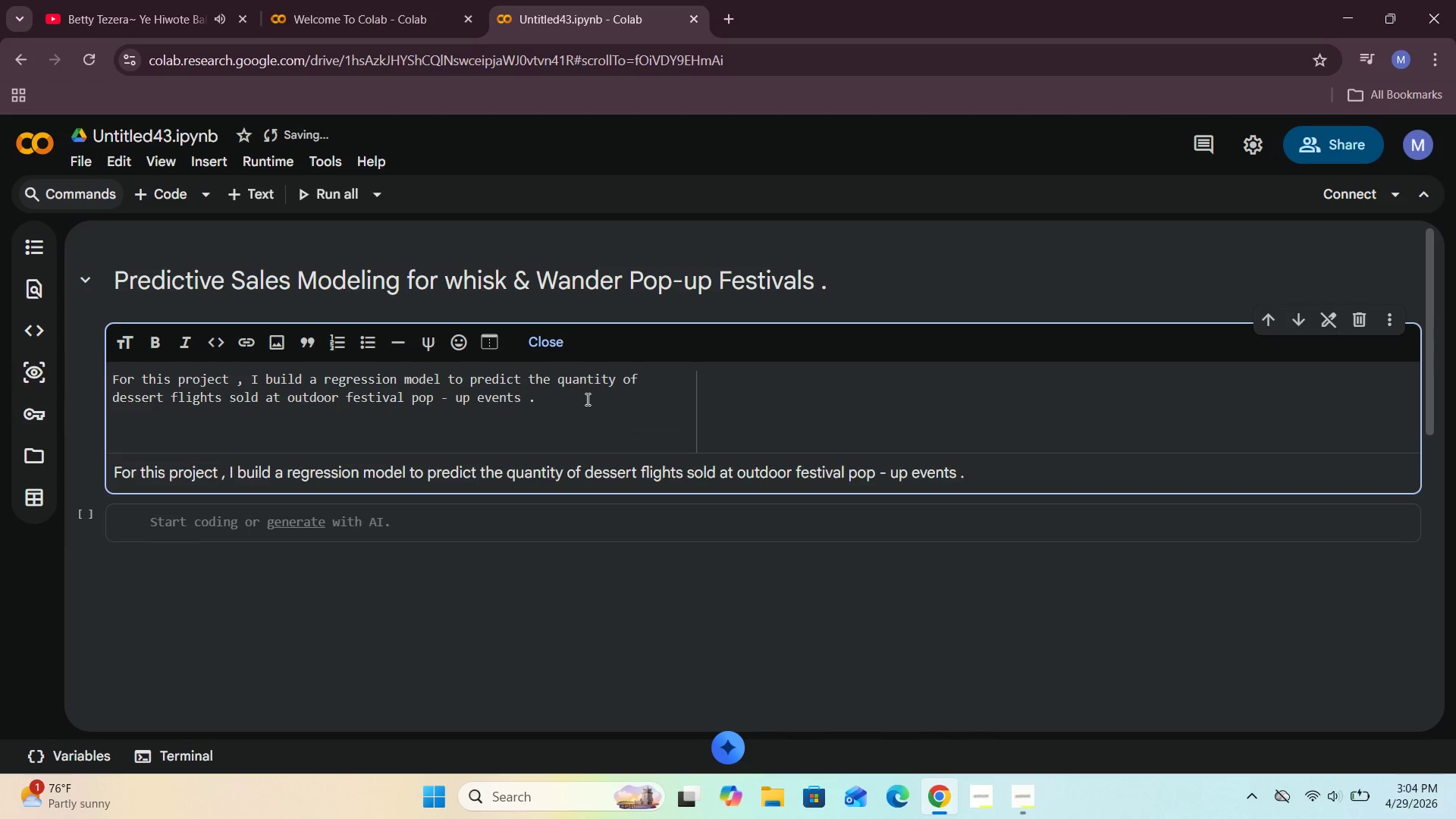 
type(R)
key(Backspace)
type(The goal of this predictive sales Modeling )
key(Backspace)
type(P)
 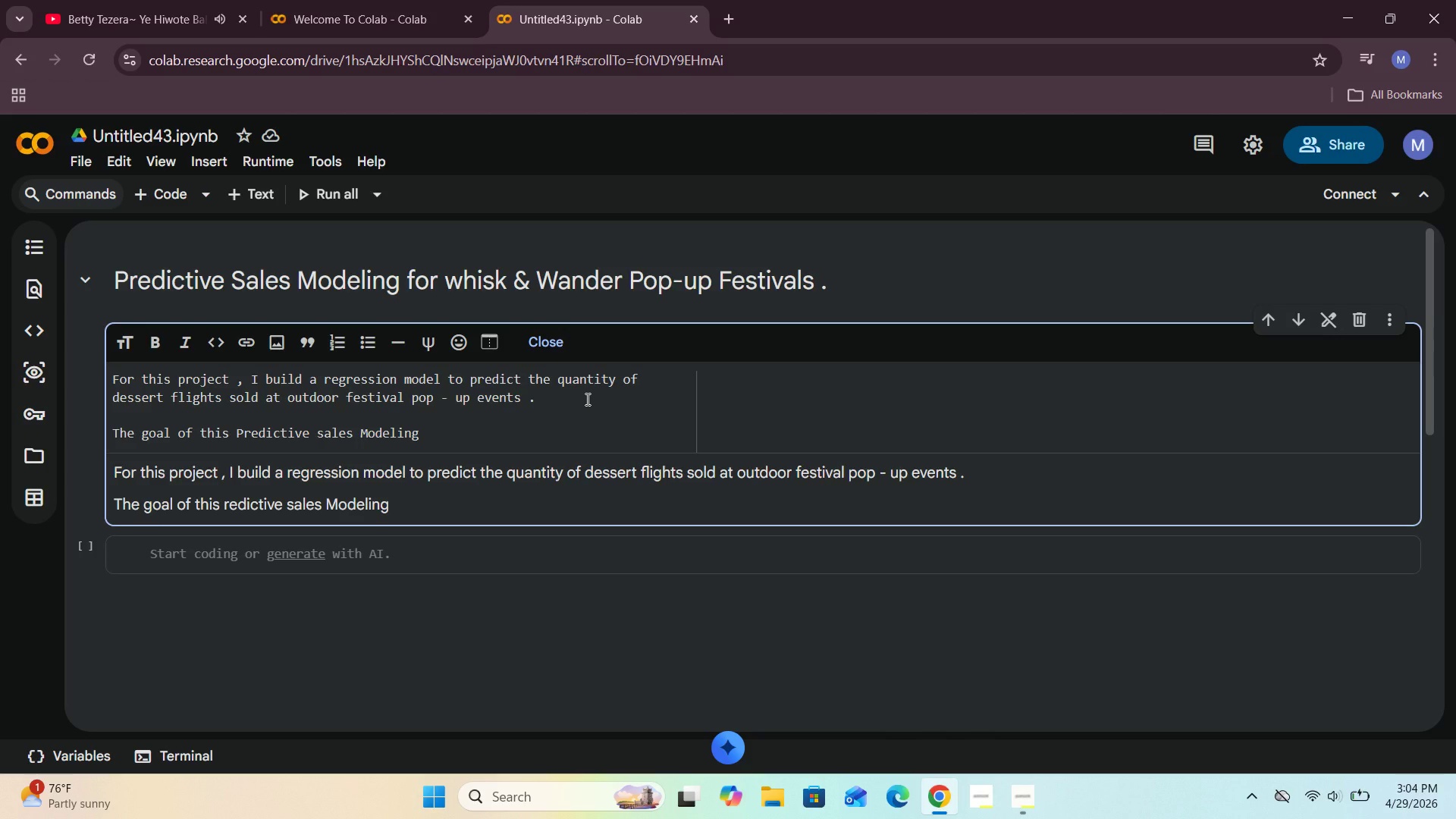 
hold_key(key=ArrowLeft, duration=1.2)
 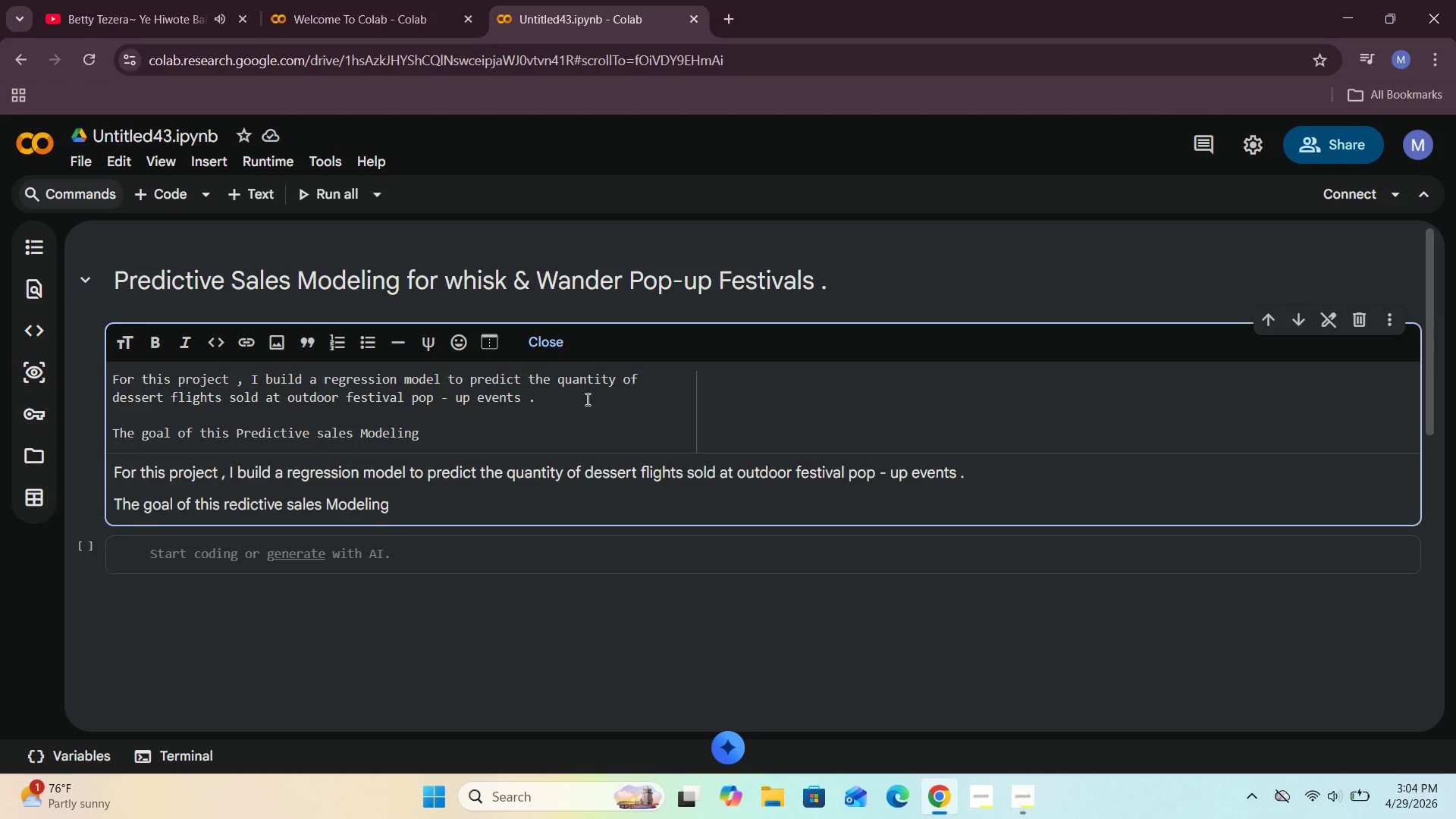 
key(ArrowRight)
 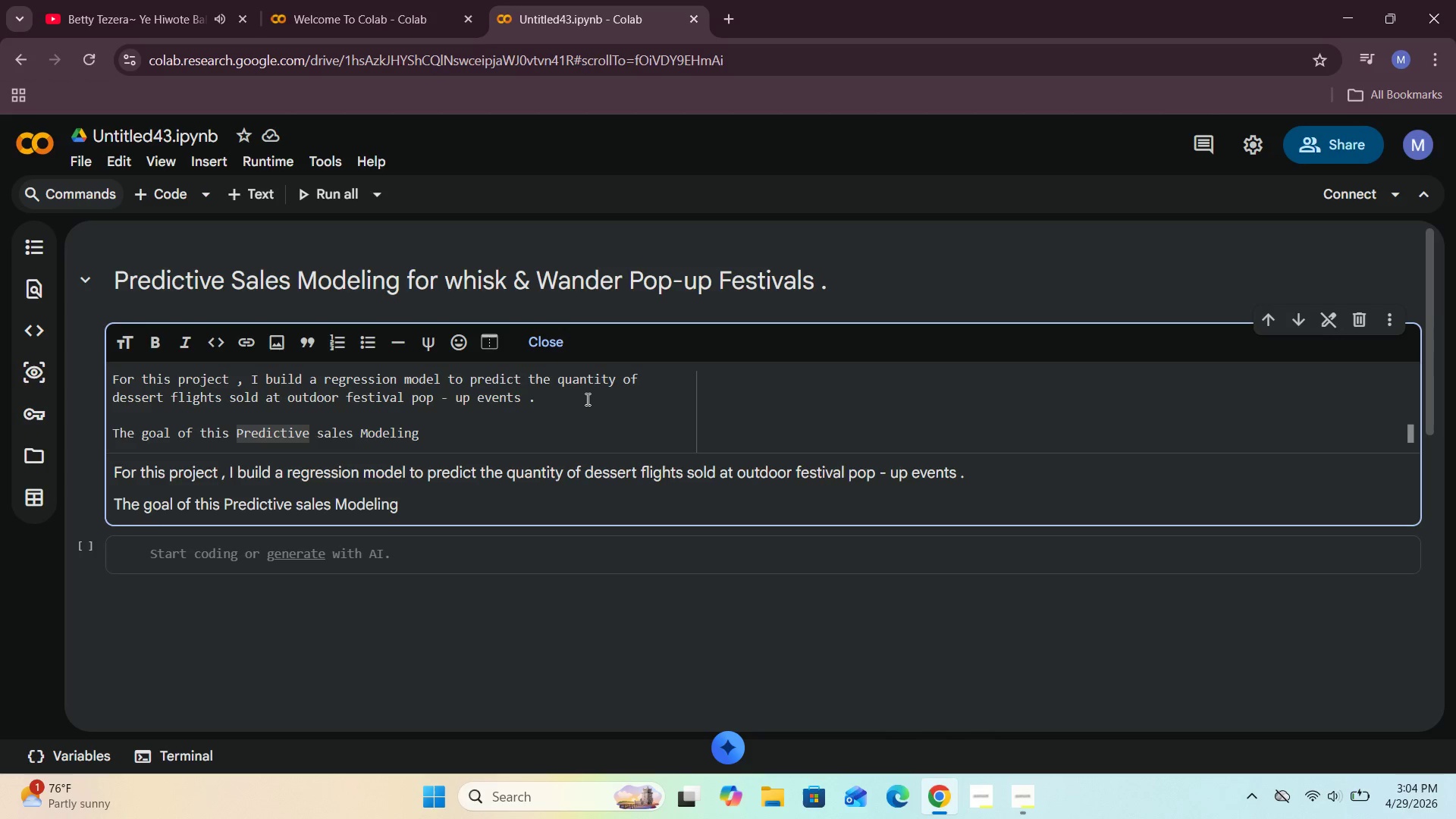 
wait(7.56)
 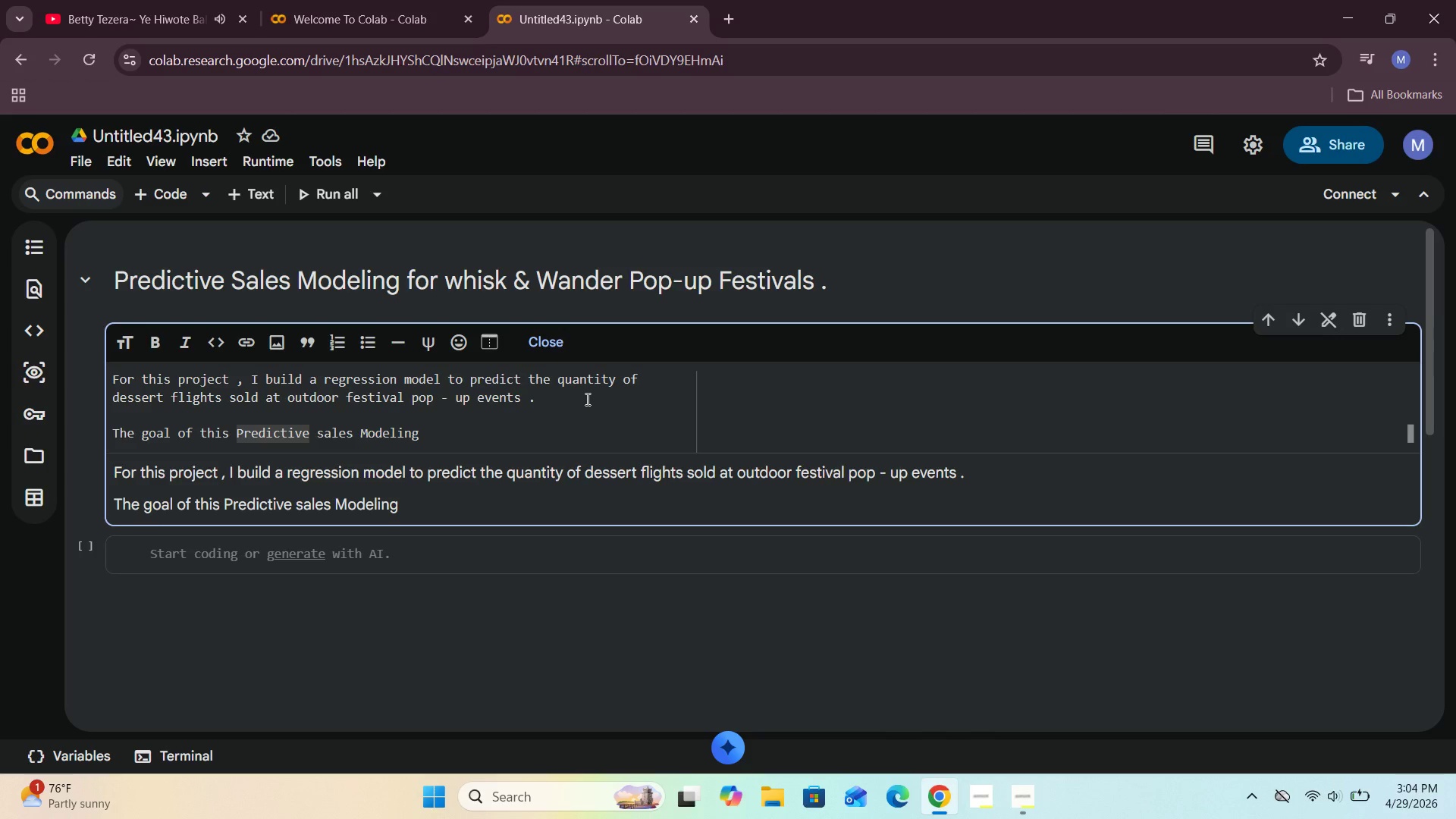 
left_click([448, 442])
 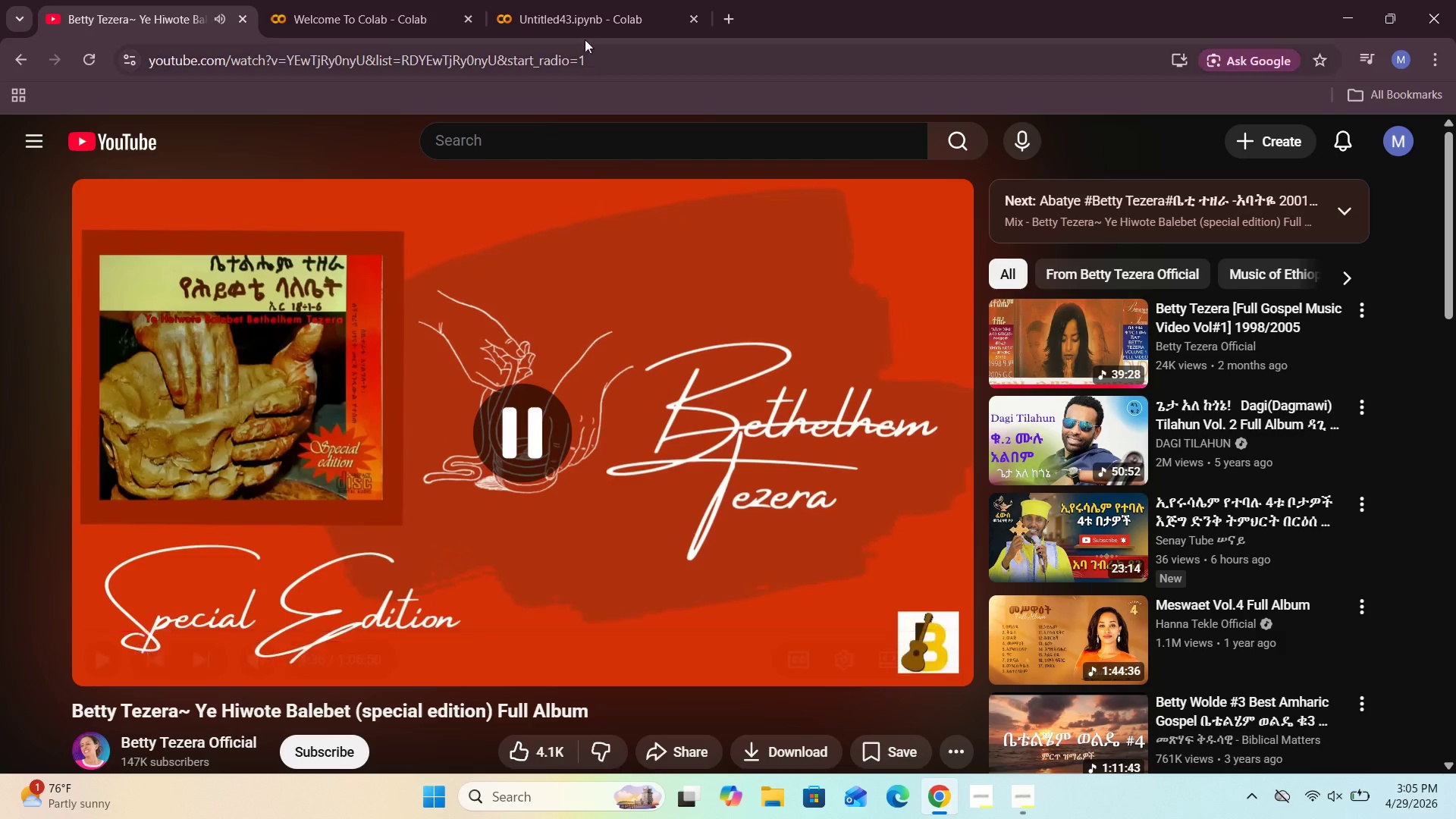 
left_click([588, 0])
 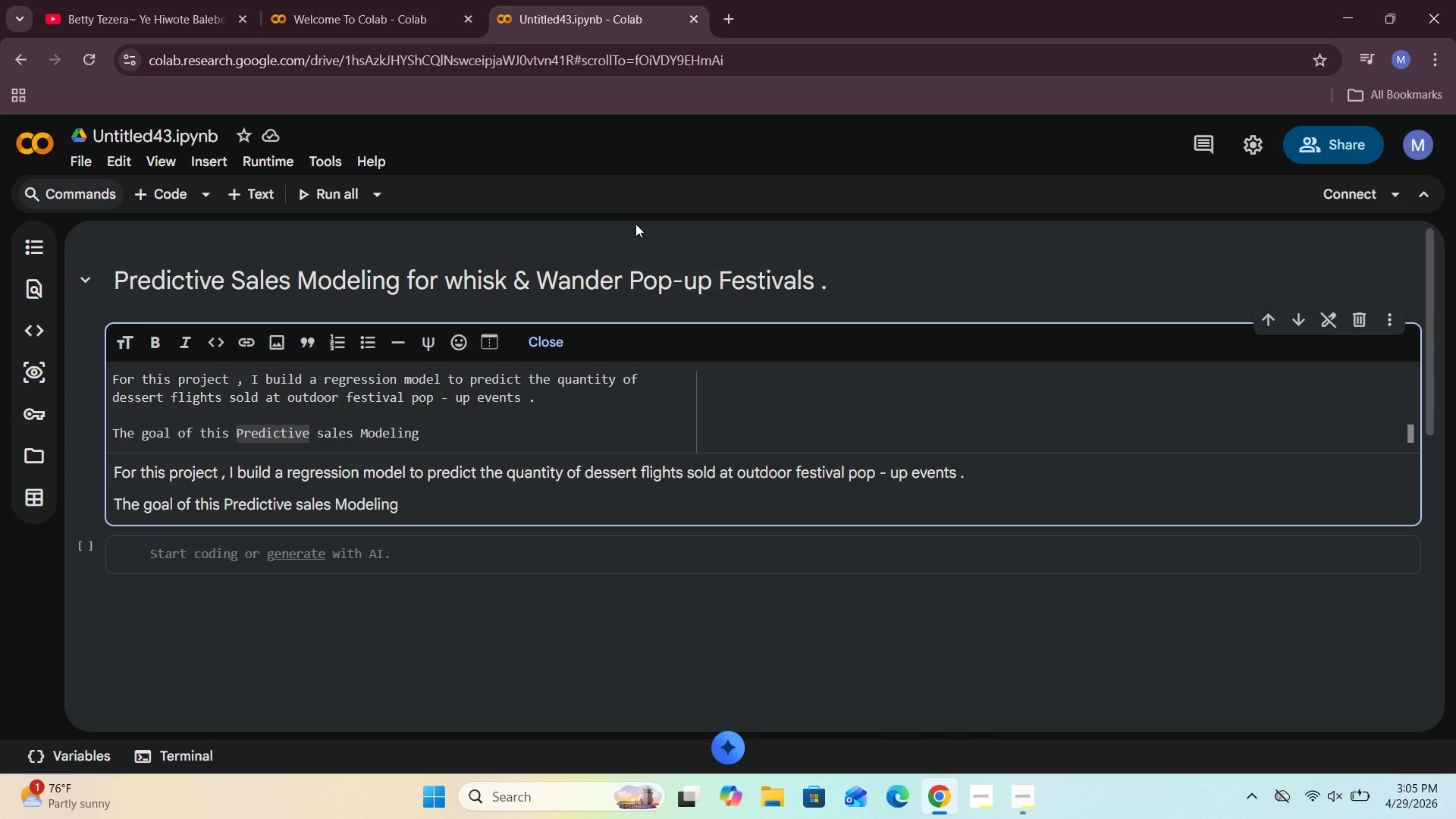 
wait(25.97)
 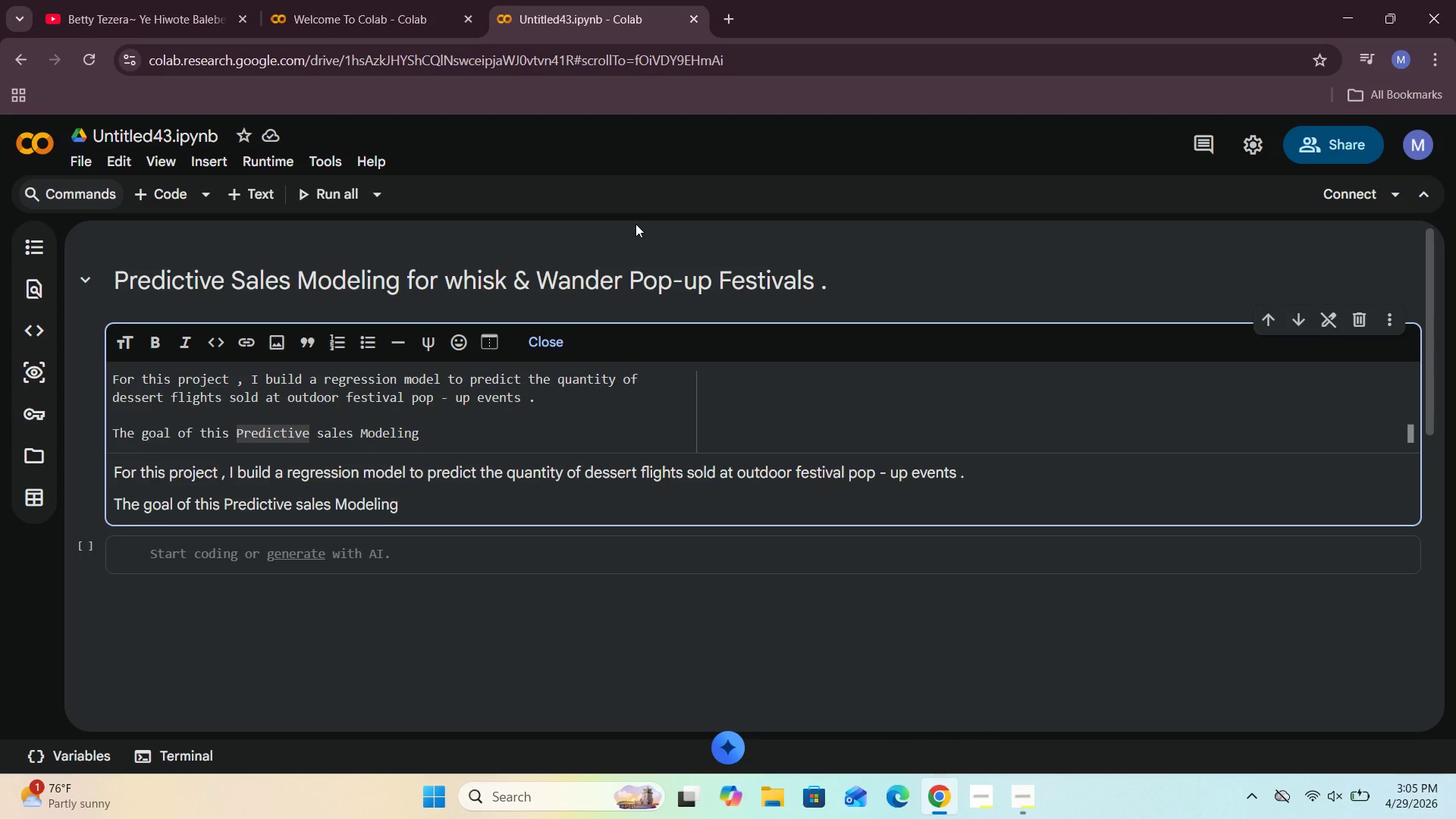 
left_click([67, 0])
 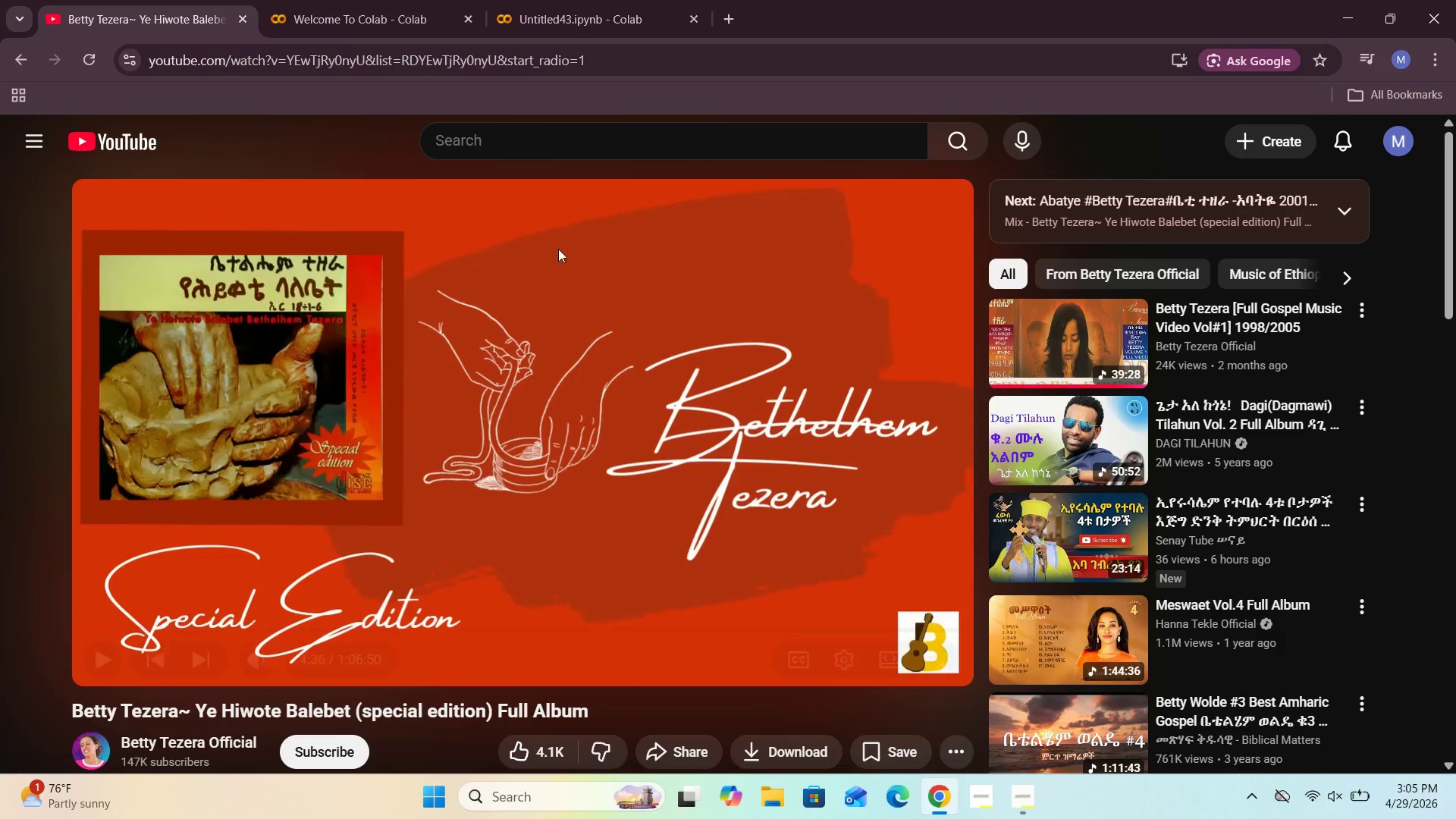 
left_click([560, 350])
 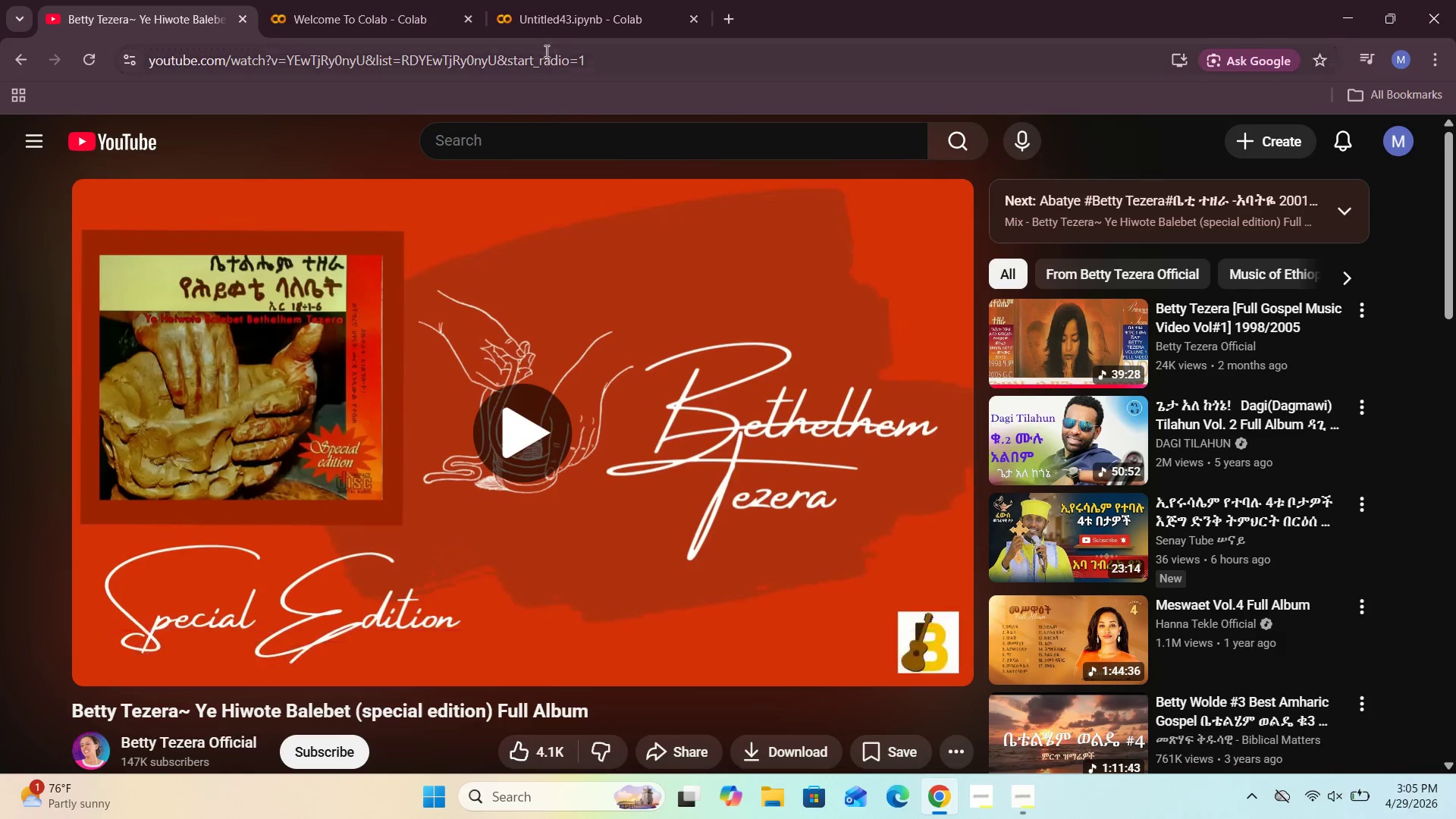 
left_click([552, 10])
 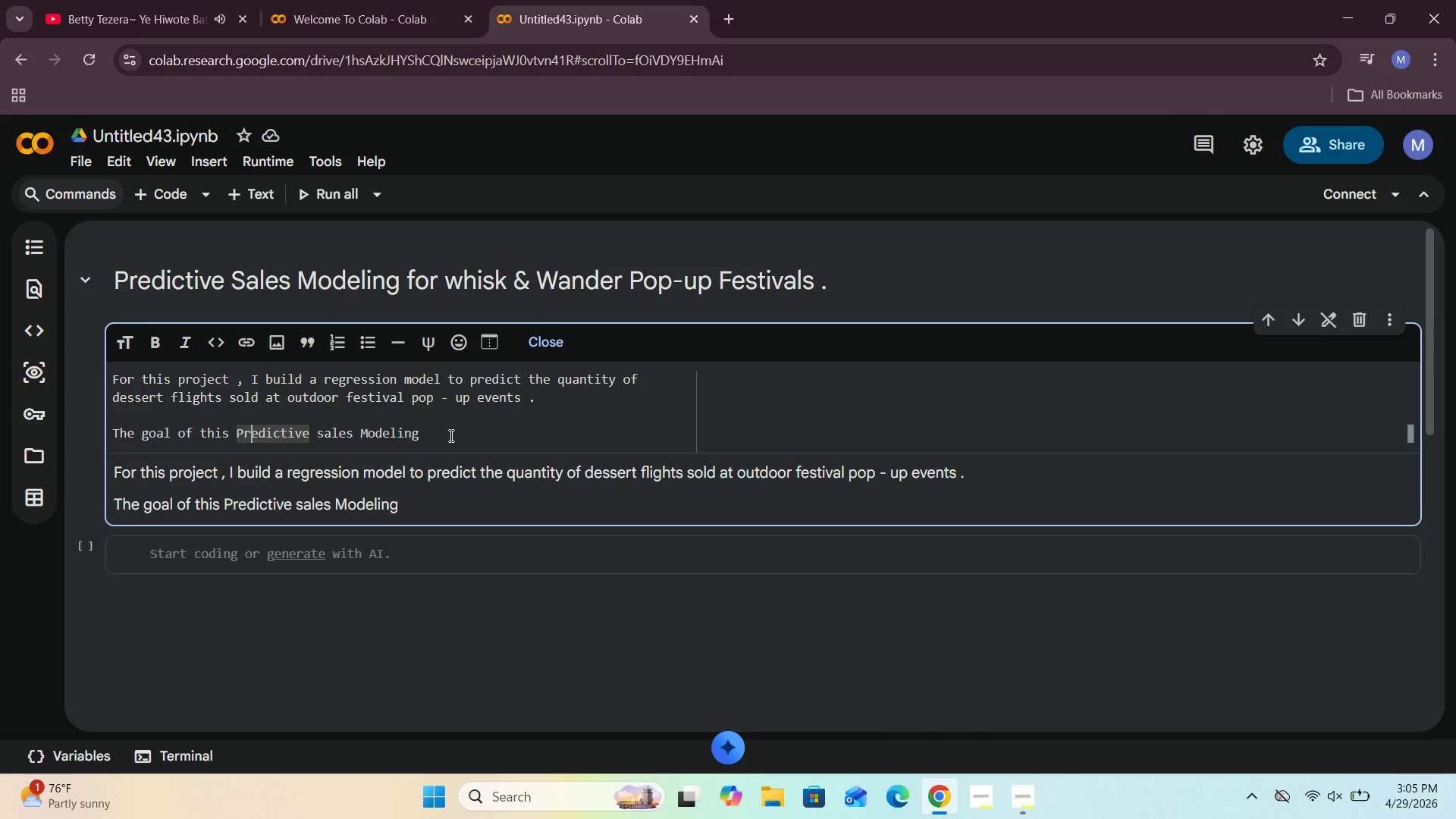 
left_click([1351, 807])
 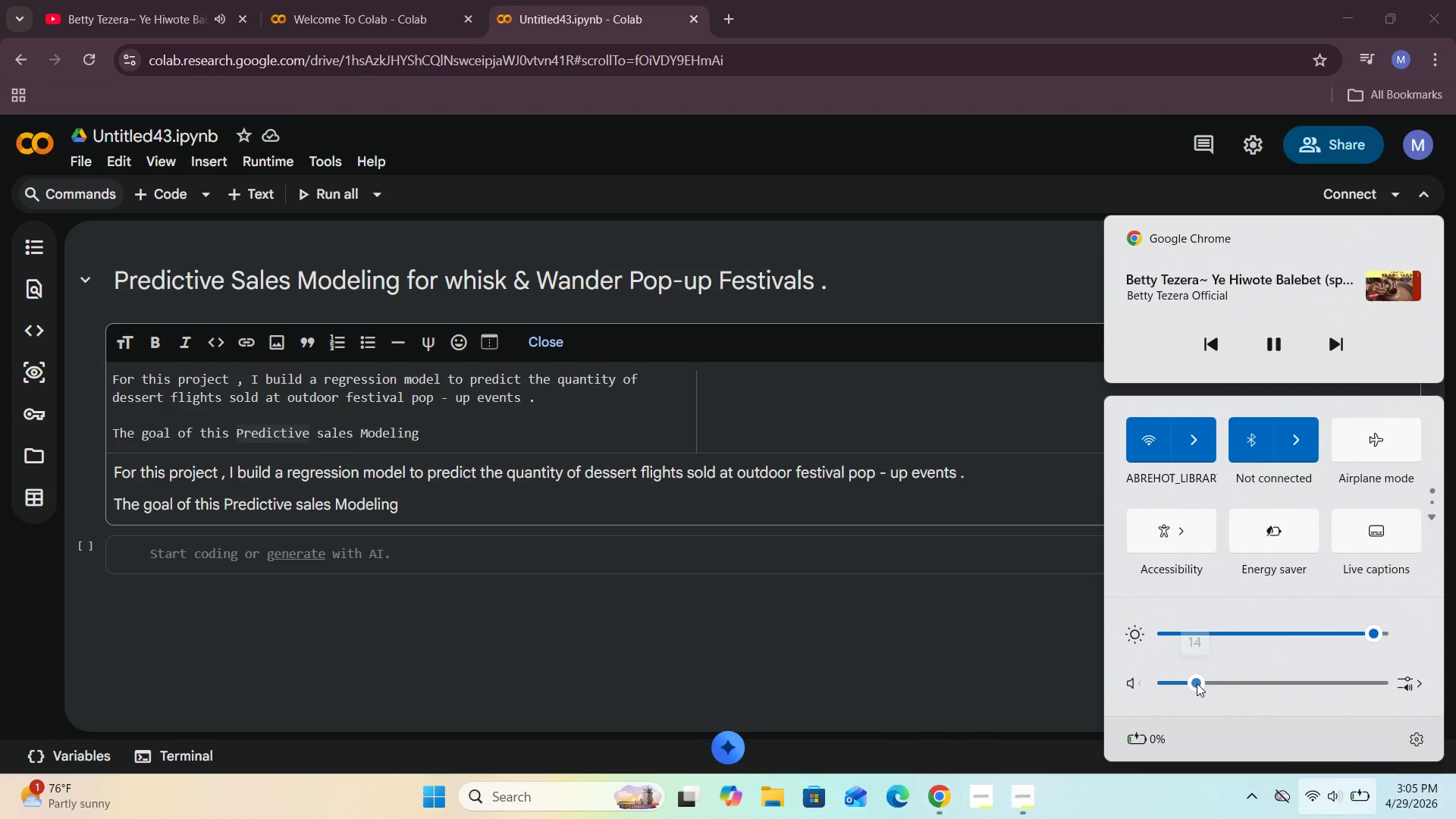 
double_click([1222, 682])
 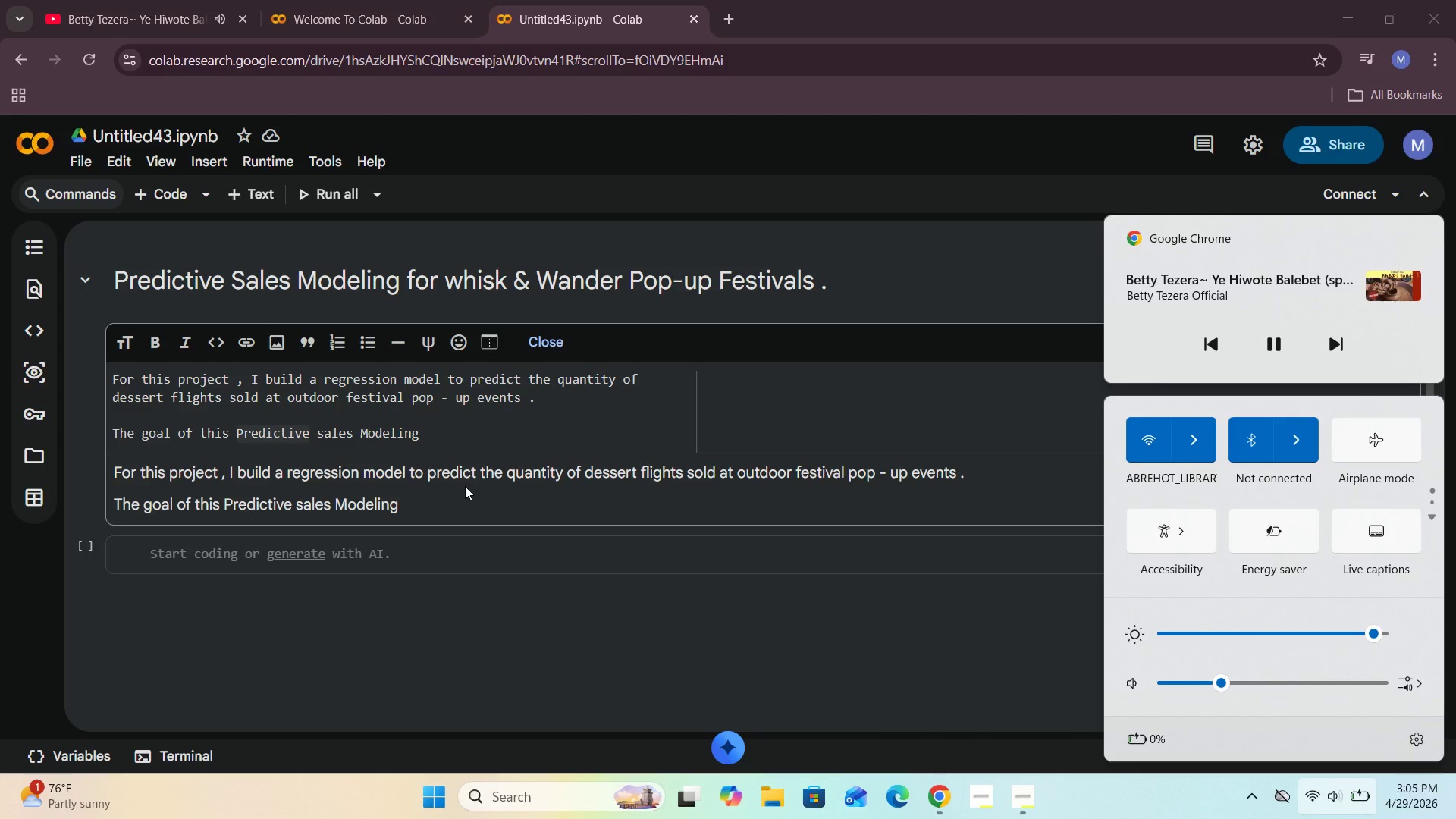 
left_click([453, 433])
 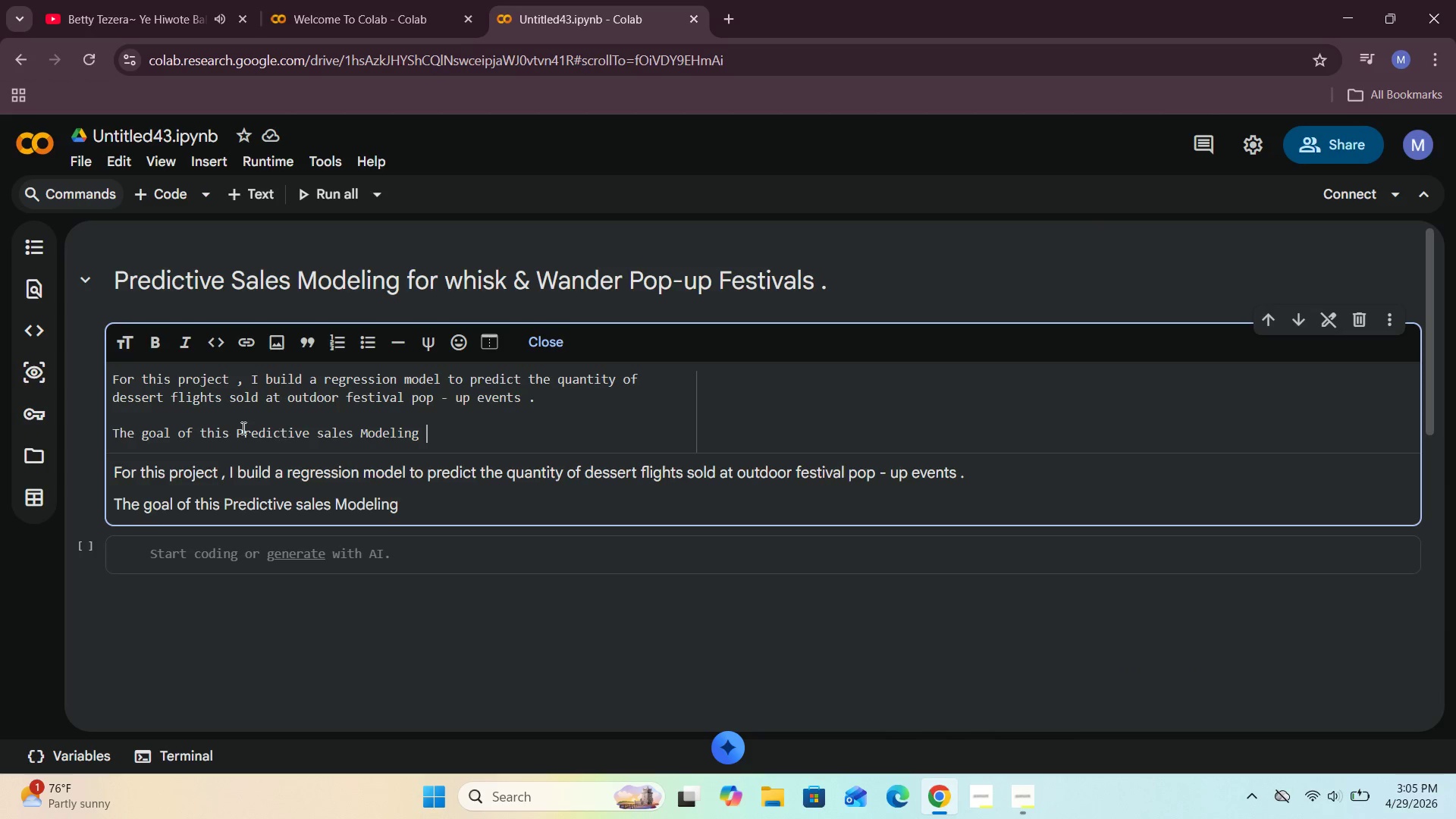 
left_click([241, 431])
 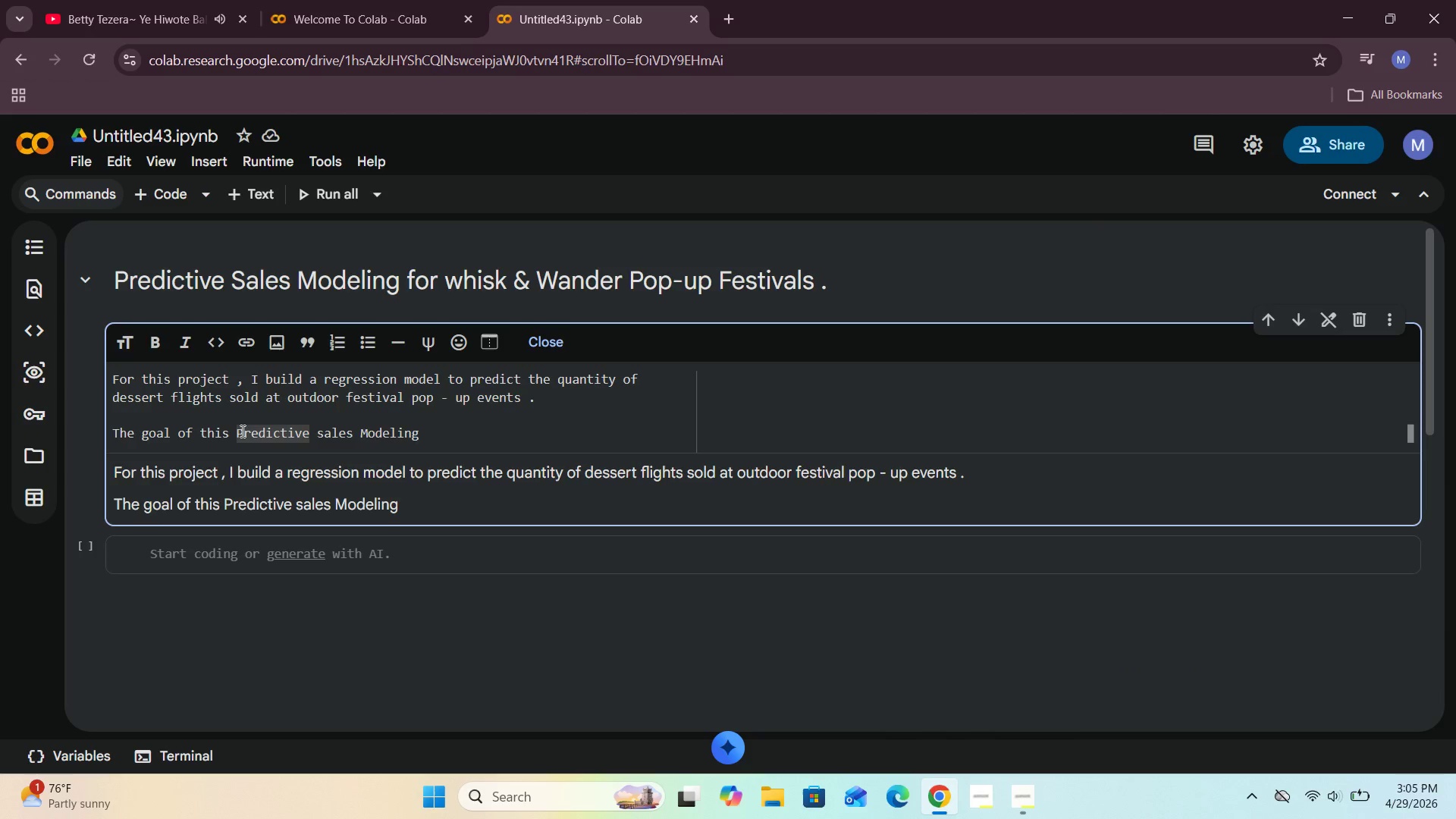 
key(Backspace)
 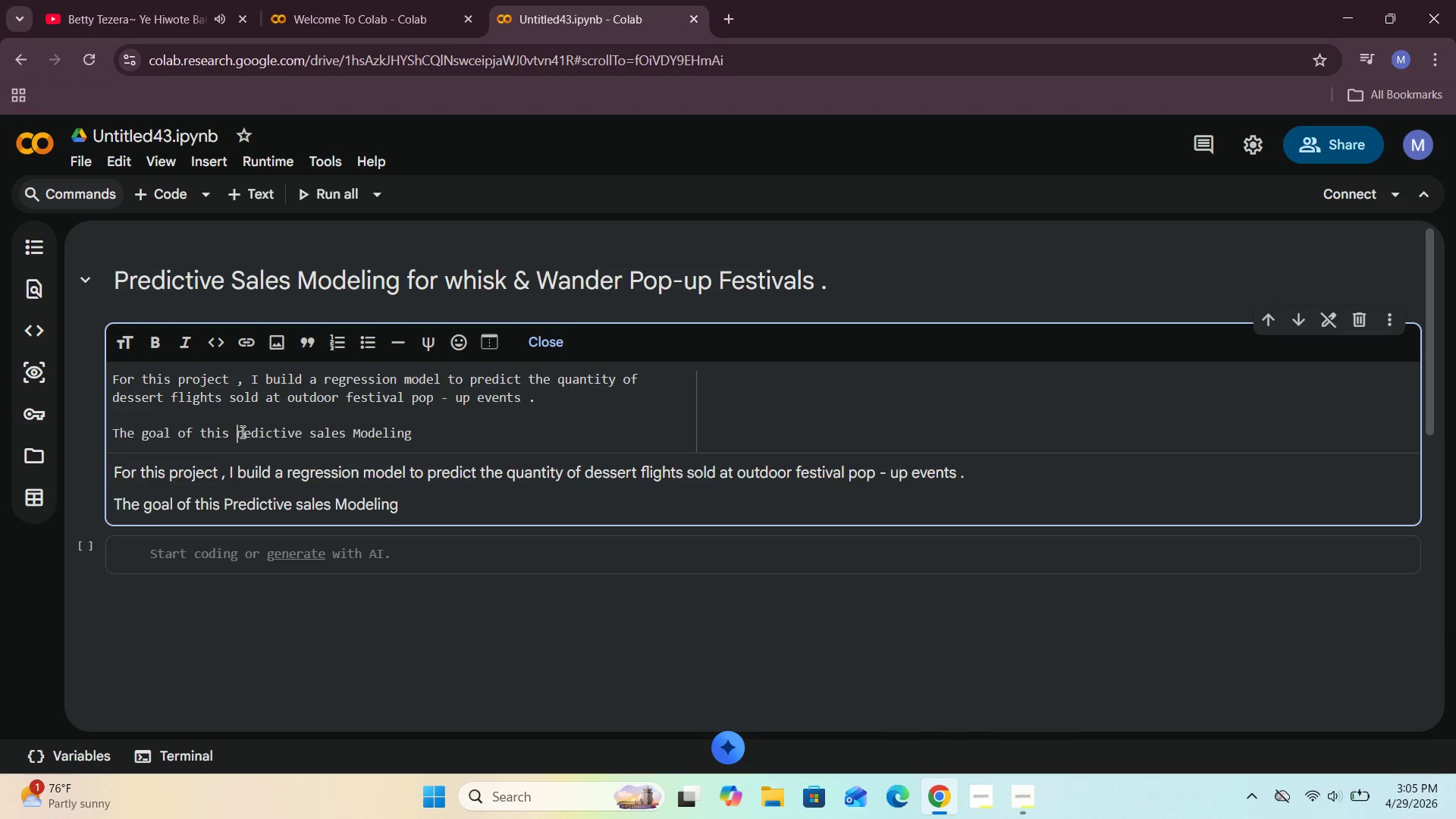 
key(CapsLock)
 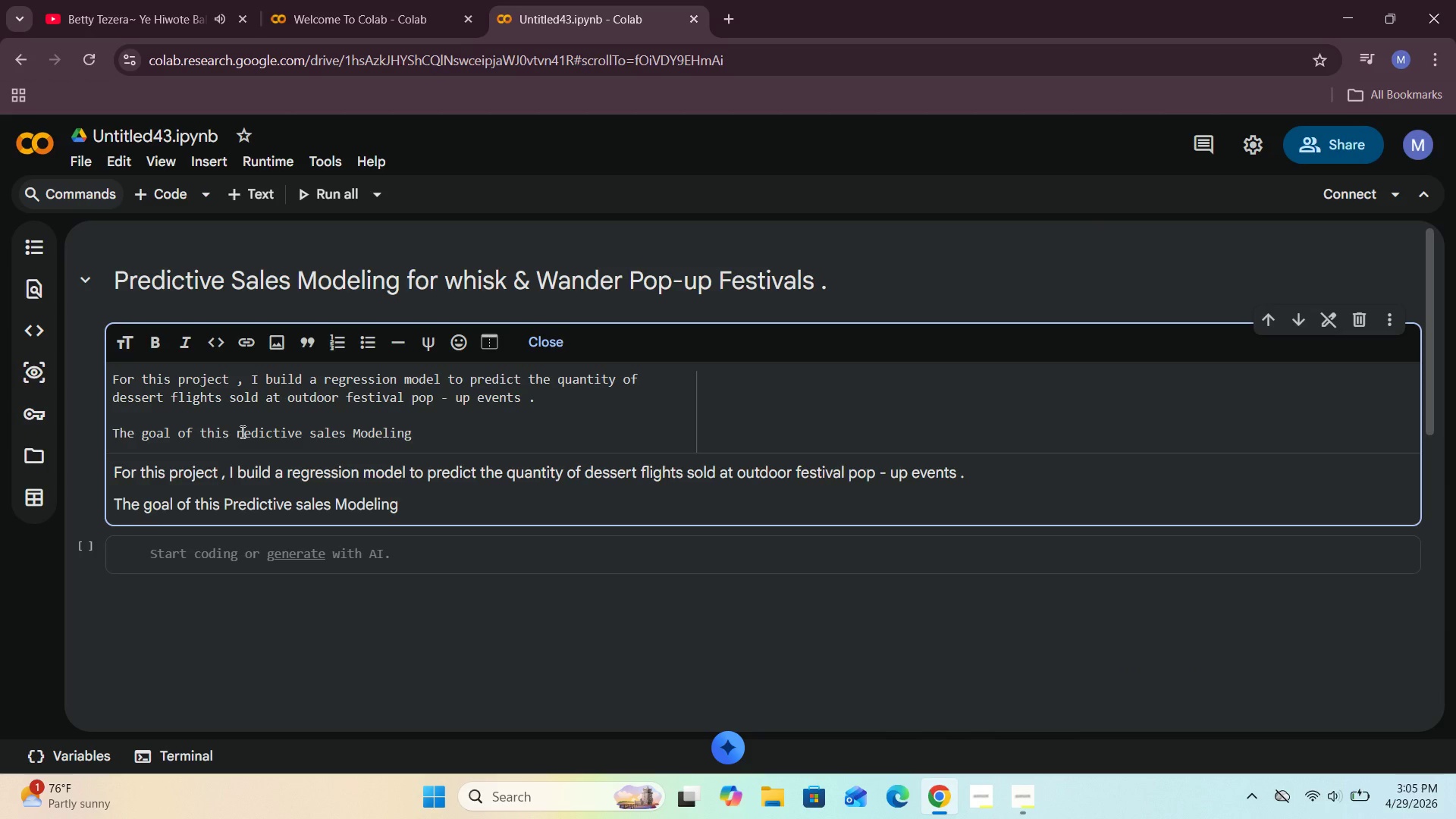 
key(P)
 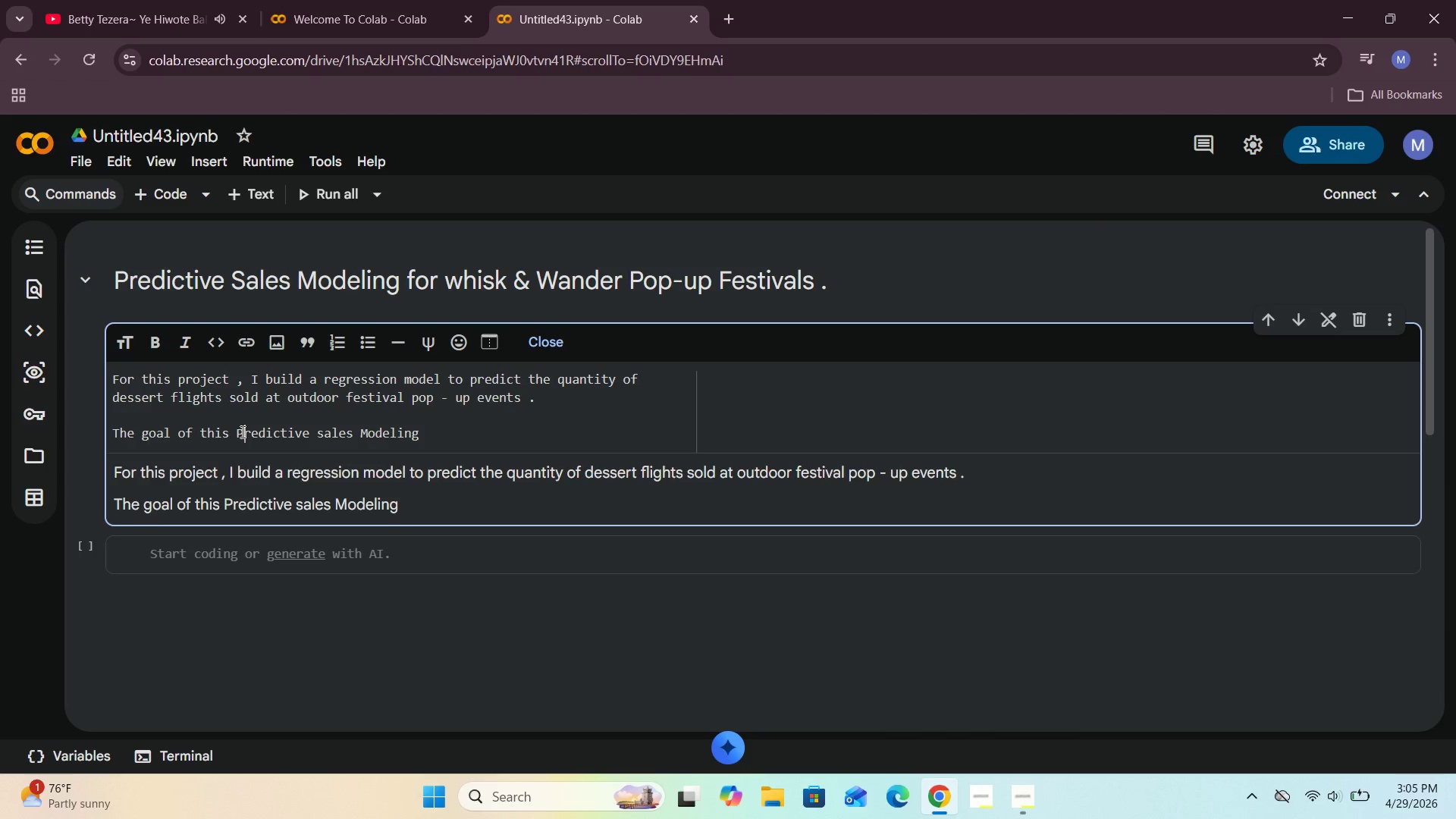 
key(CapsLock)
 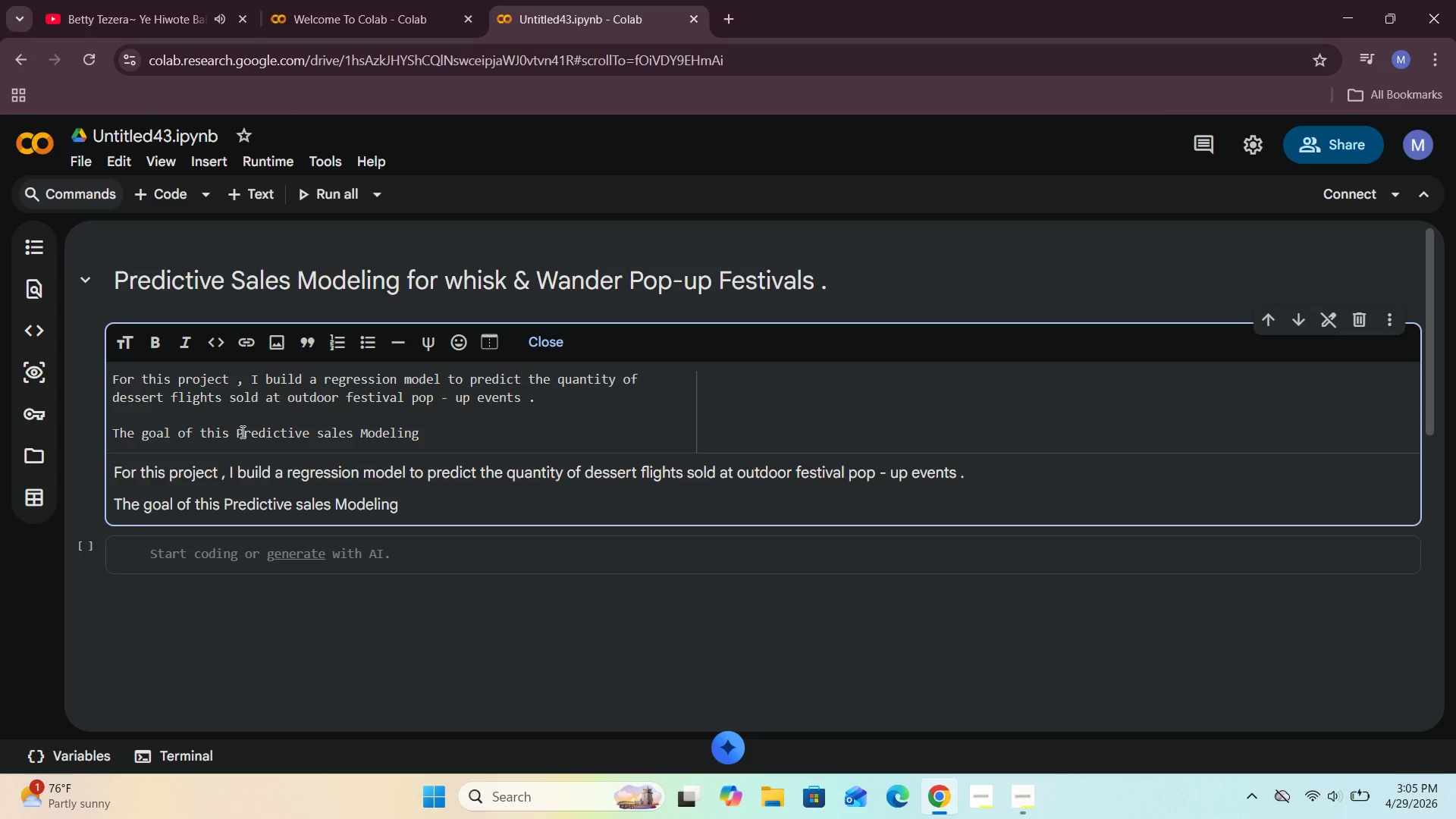 
key(ArrowRight)
 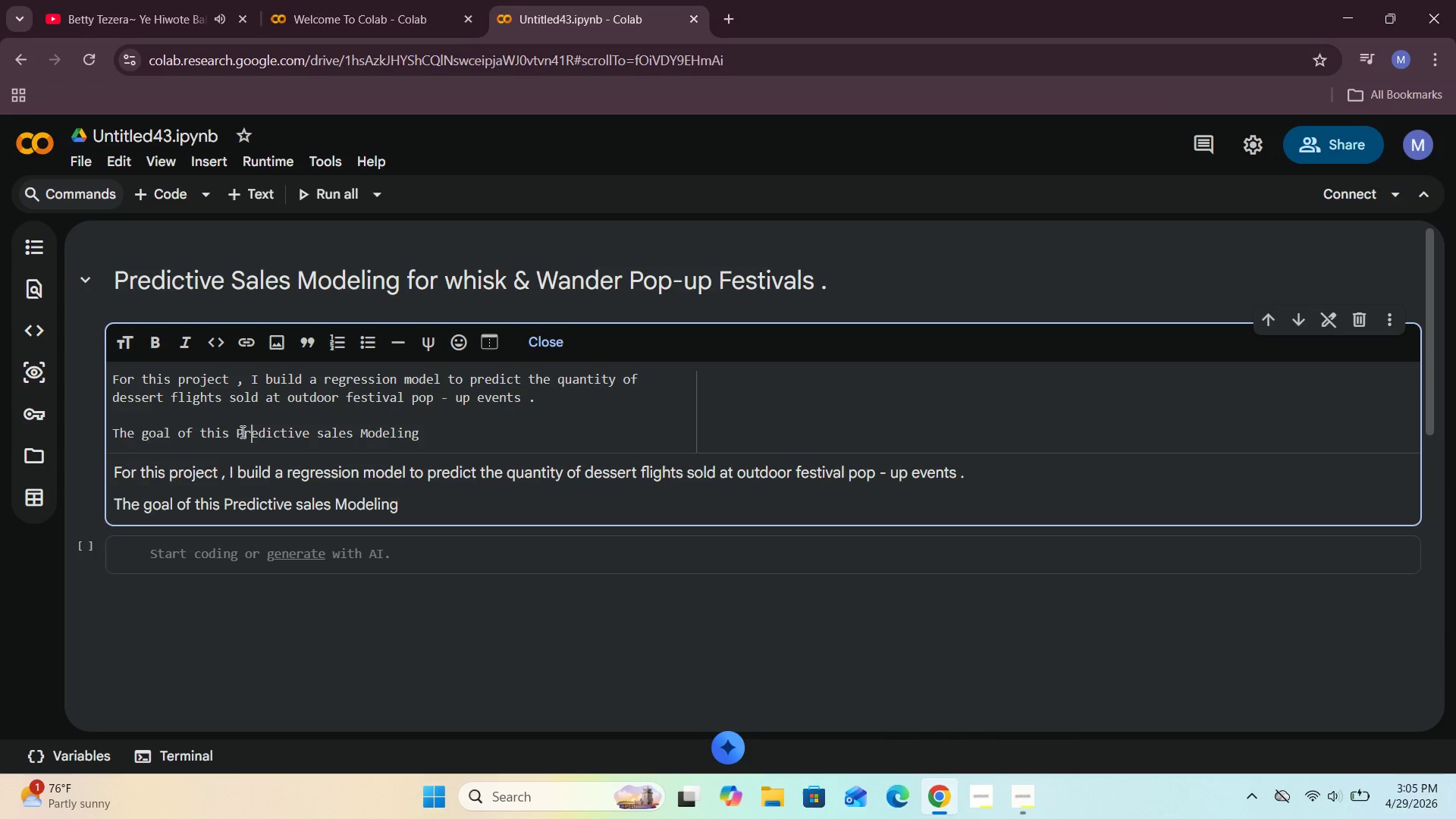 
key(ArrowRight)
 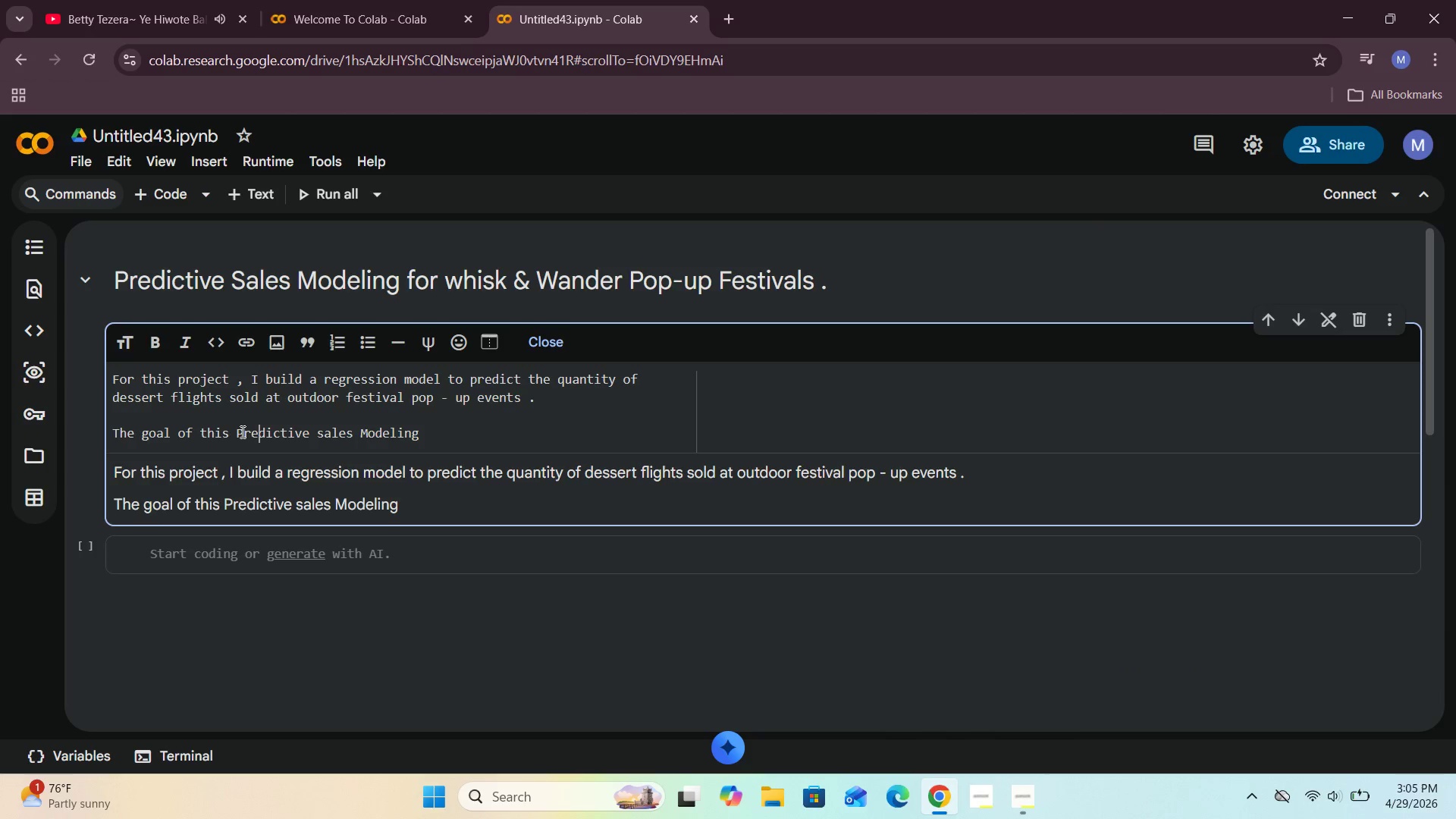 
key(ArrowRight)
 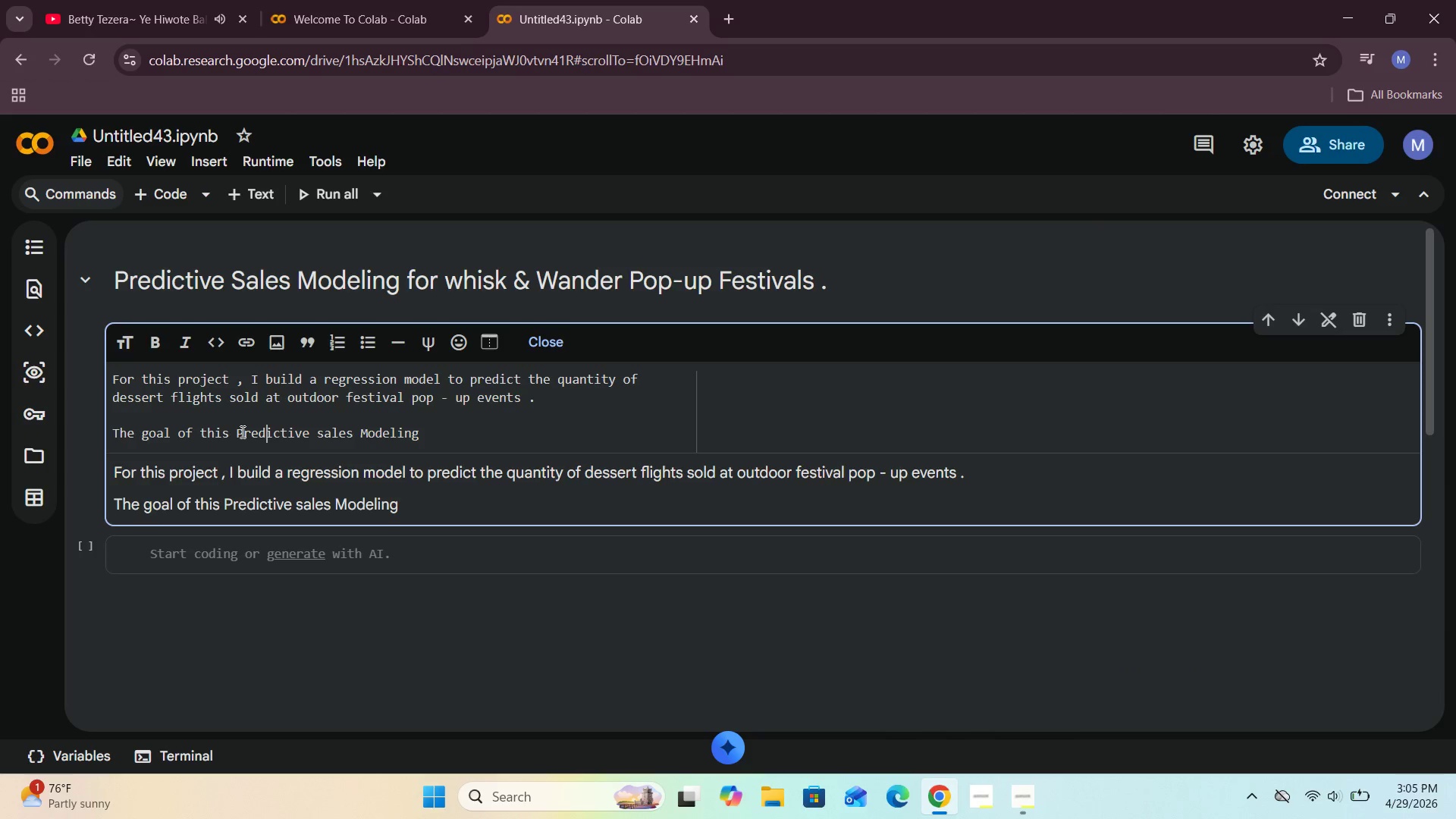 
hold_key(key=ArrowRight, duration=0.53)
 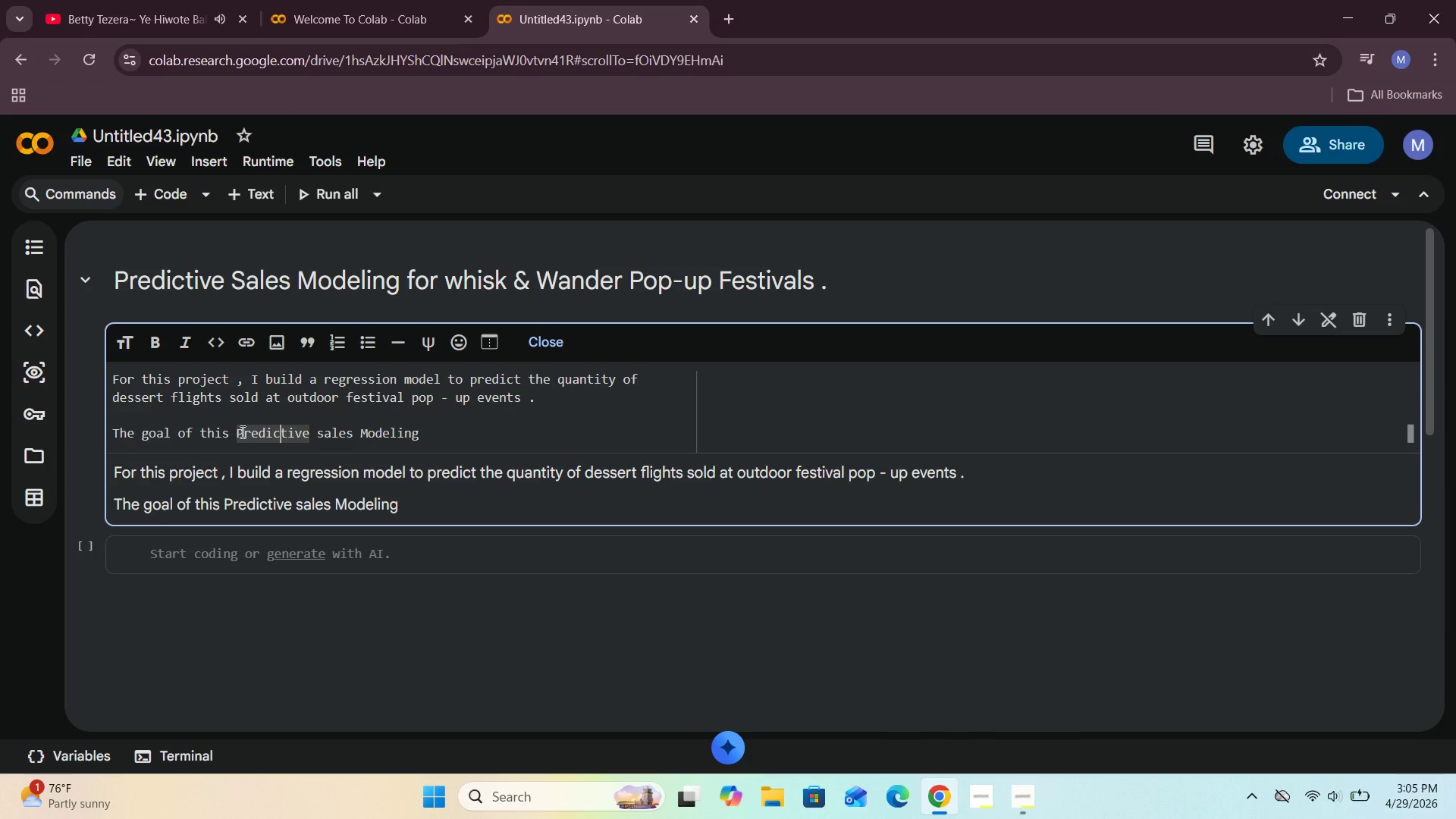 
key(ArrowRight)
 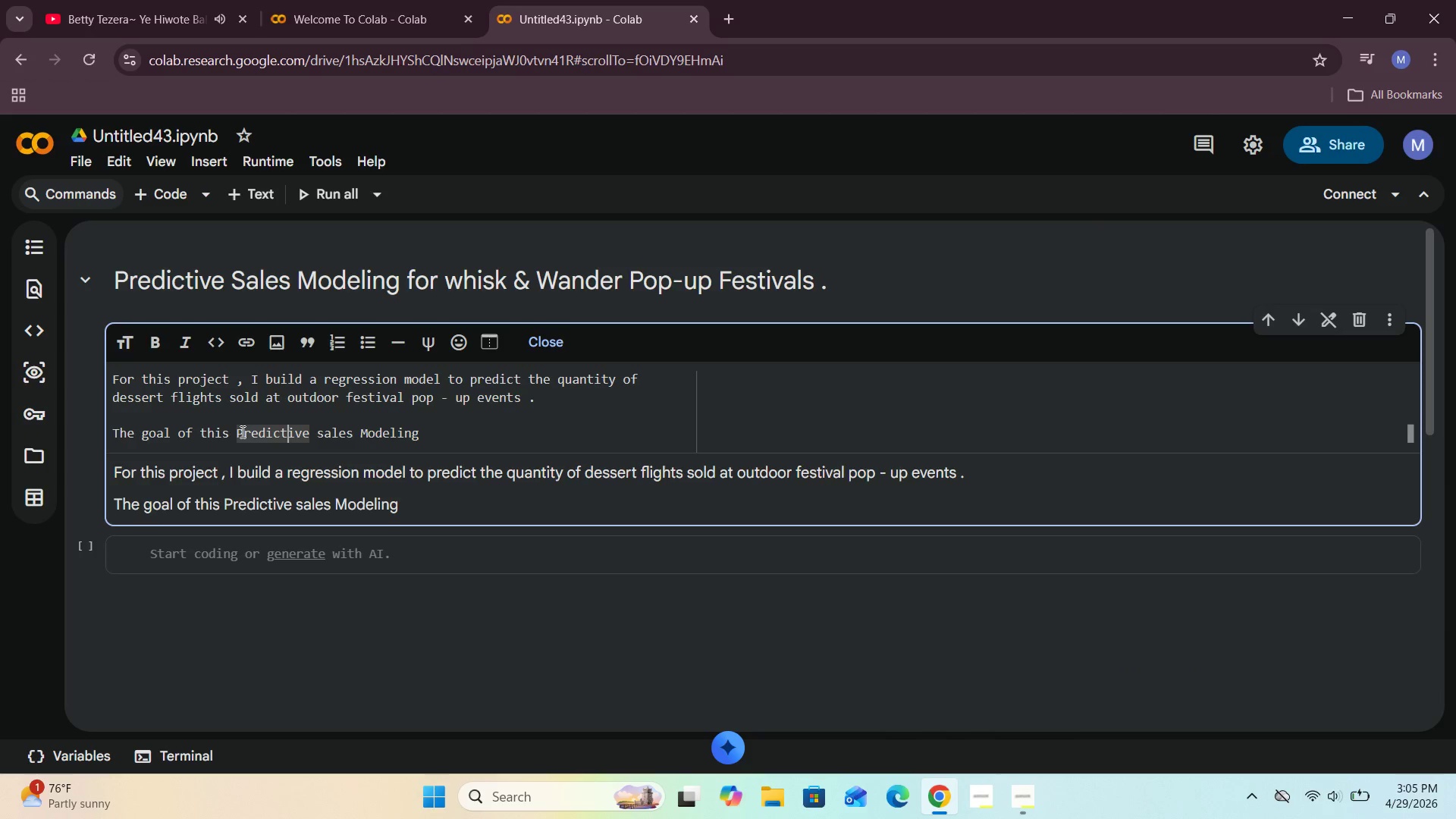 
key(ArrowRight)
 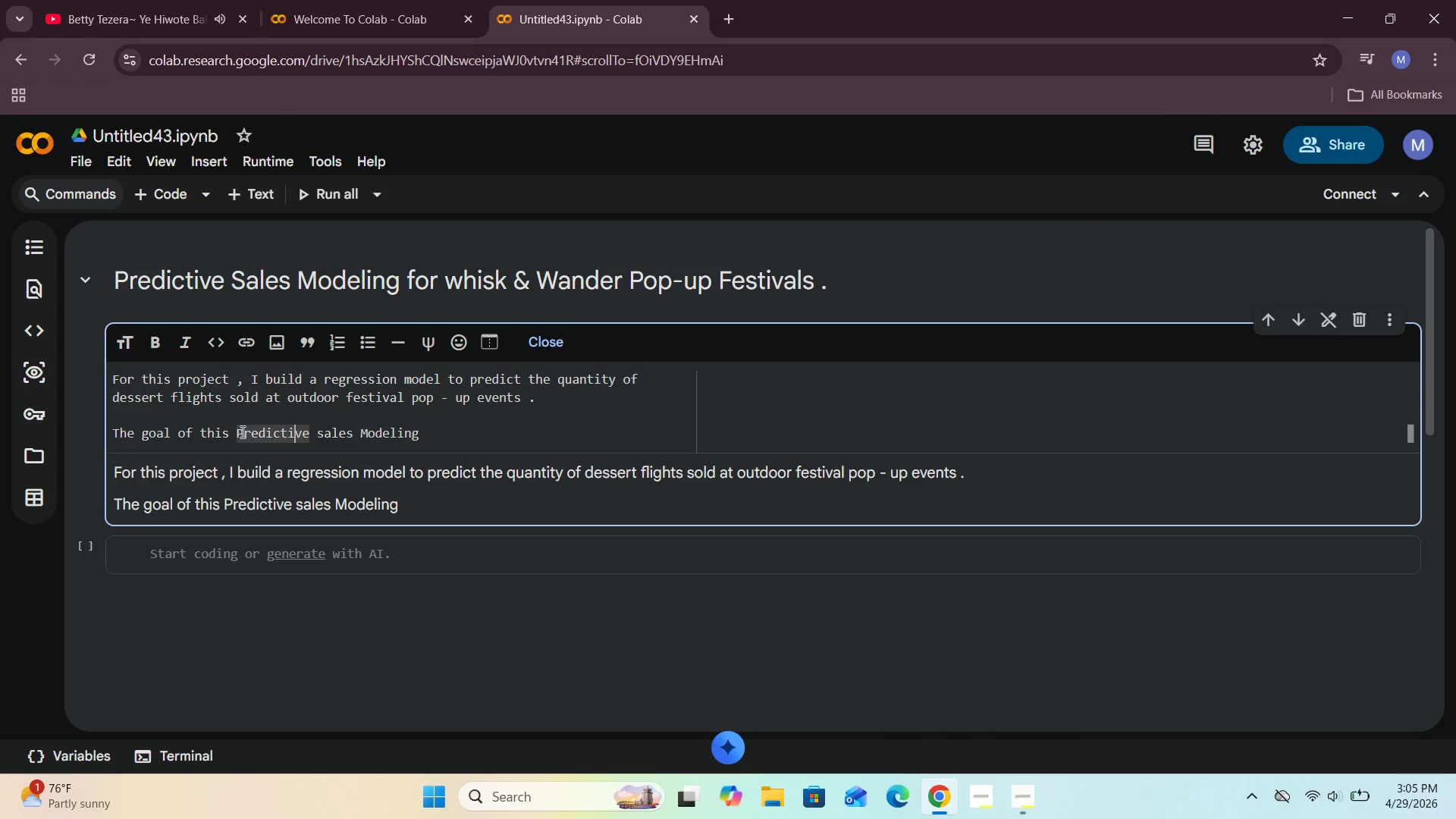 
hold_key(key=ArrowRight, duration=0.48)
 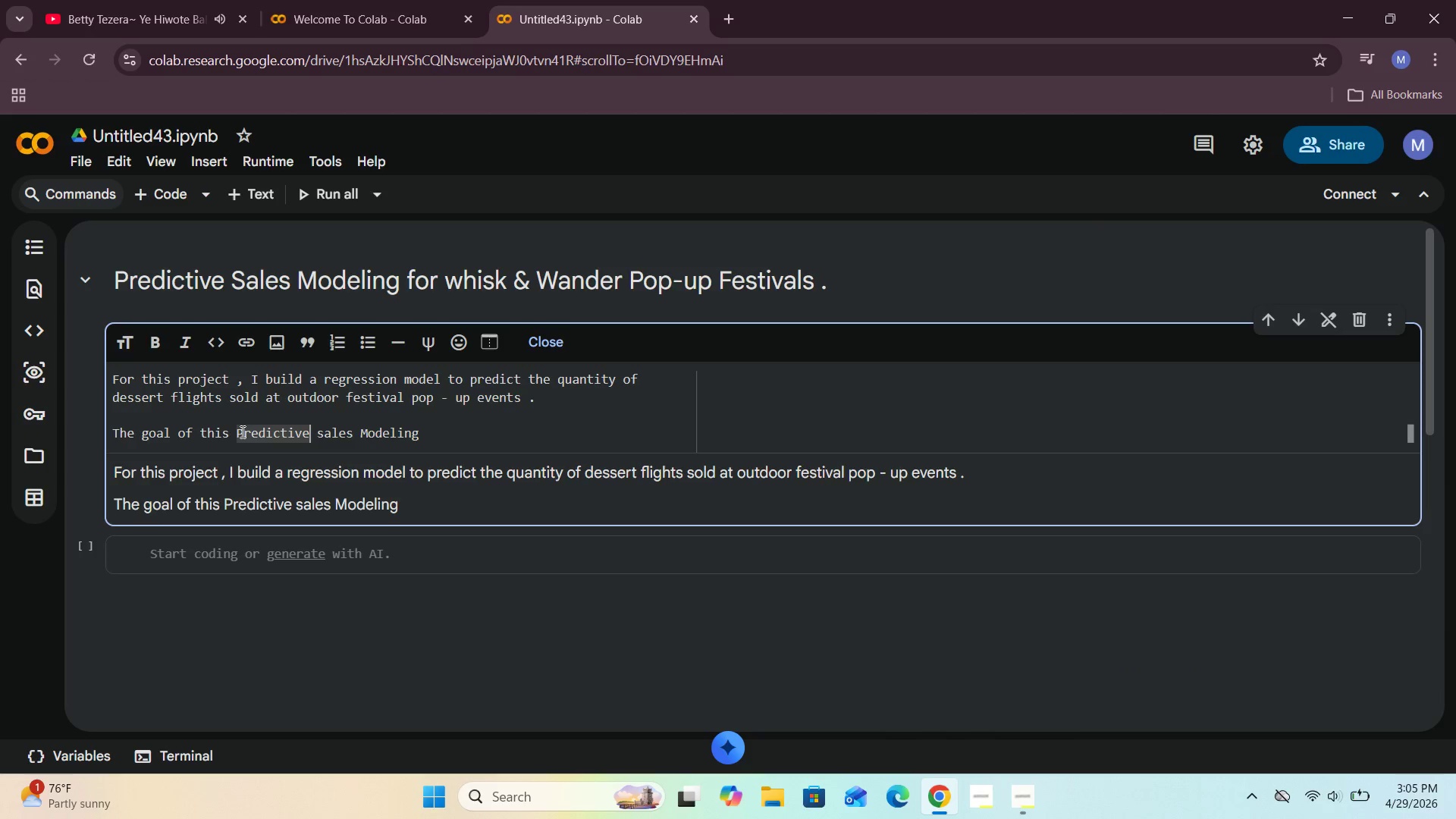 
key(ArrowRight)
 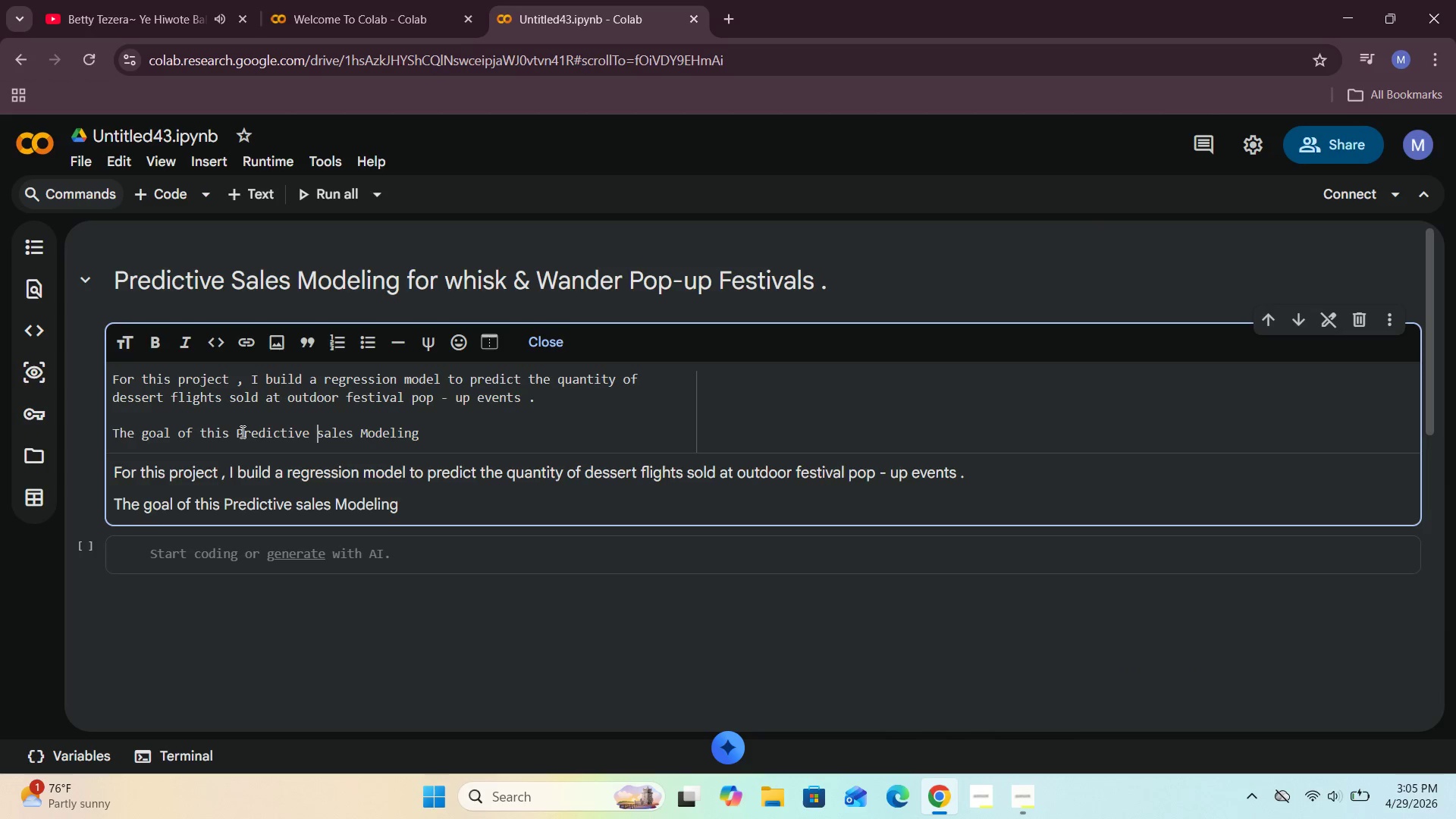 
key(ArrowRight)
 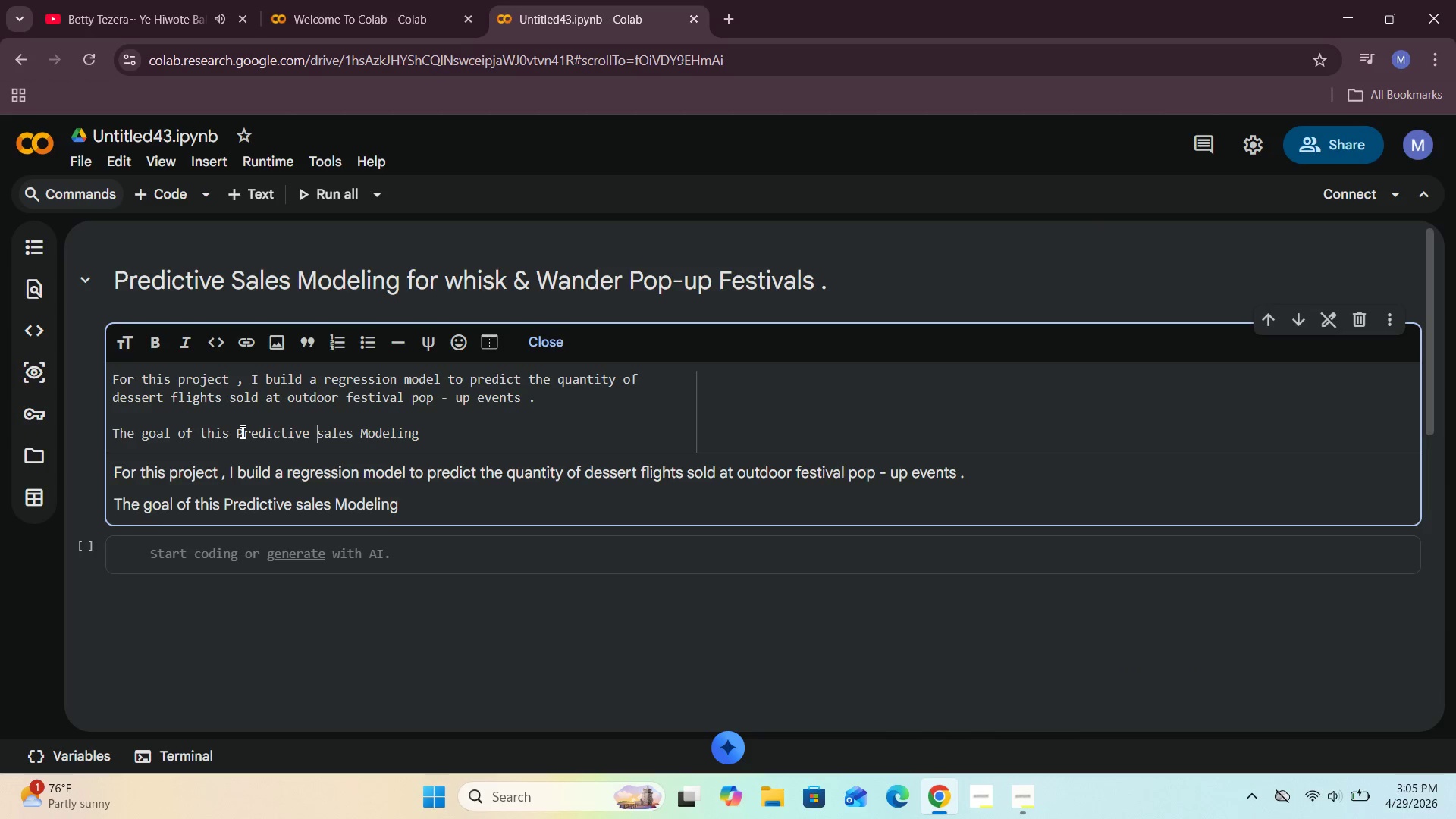 
key(ArrowRight)
 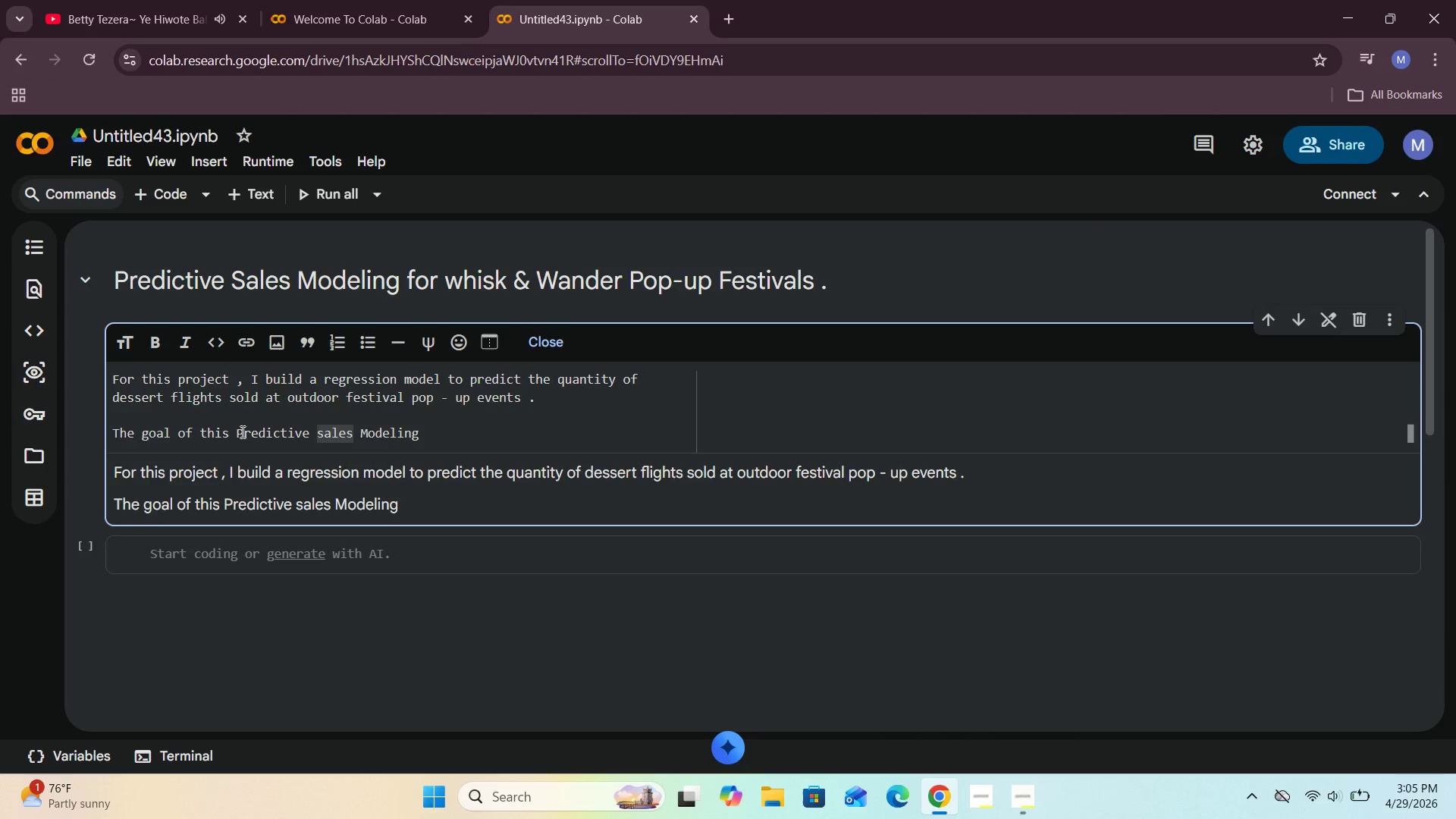 
key(Backspace)
 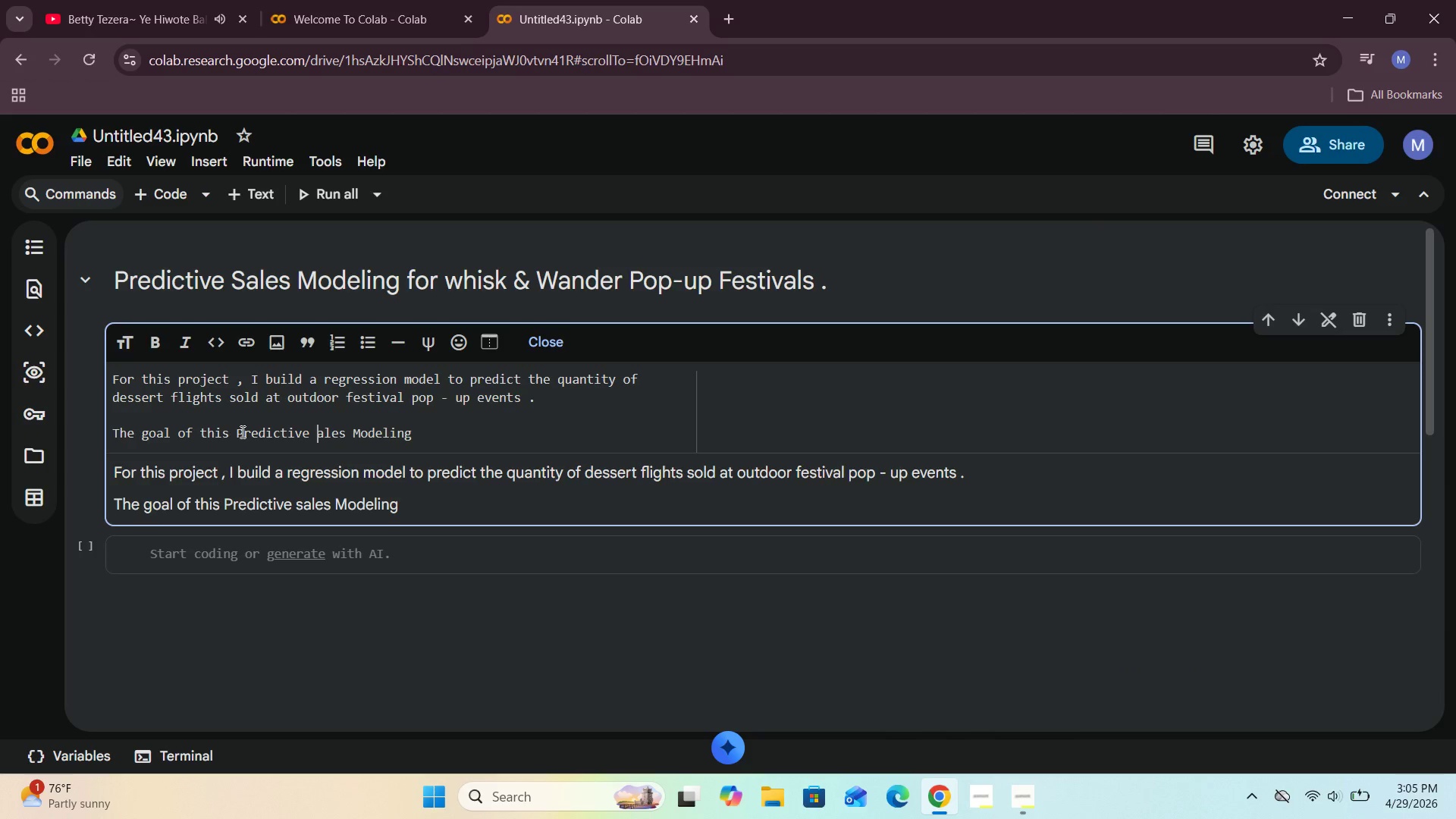 
key(CapsLock)
 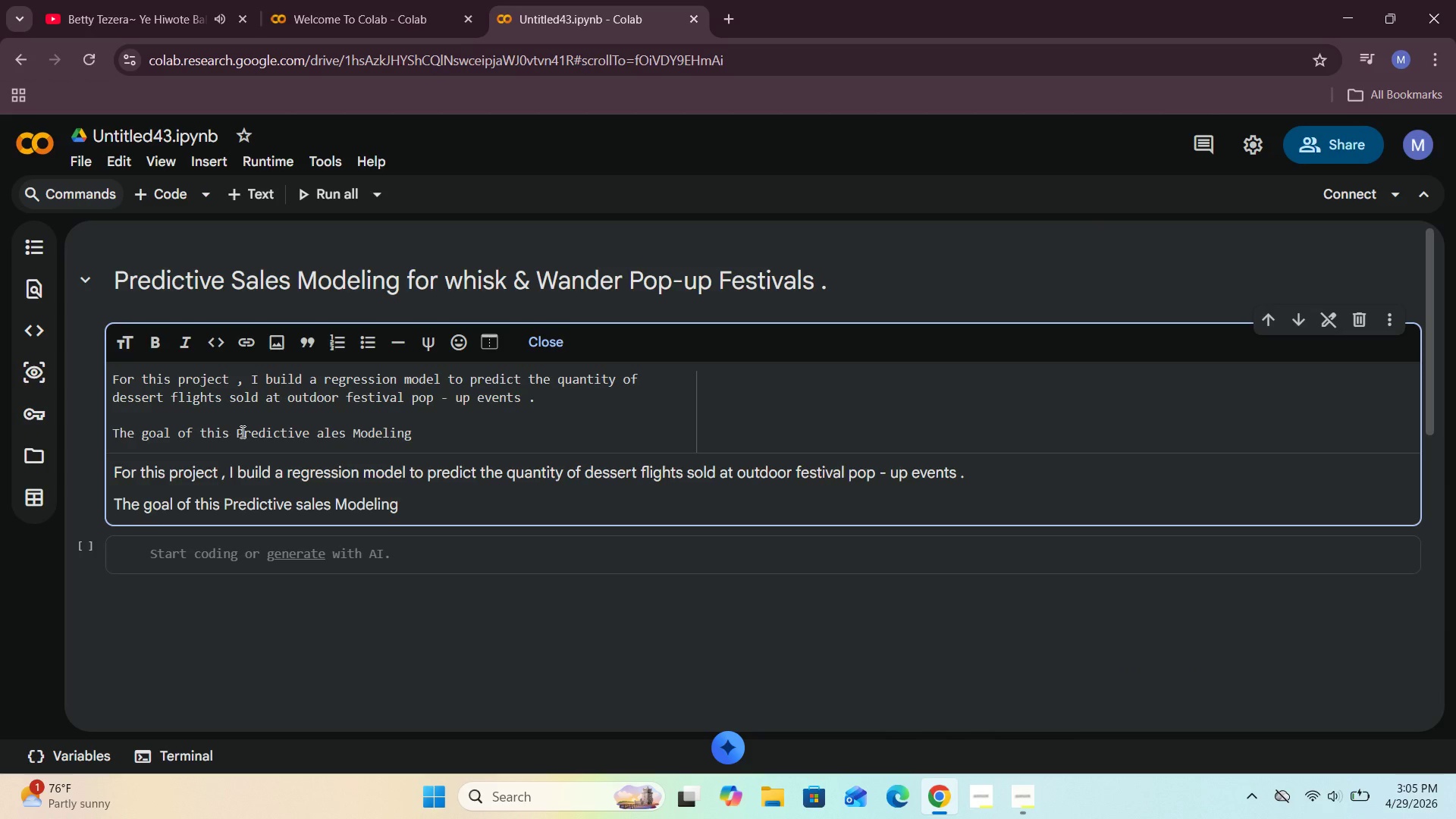 
key(S)
 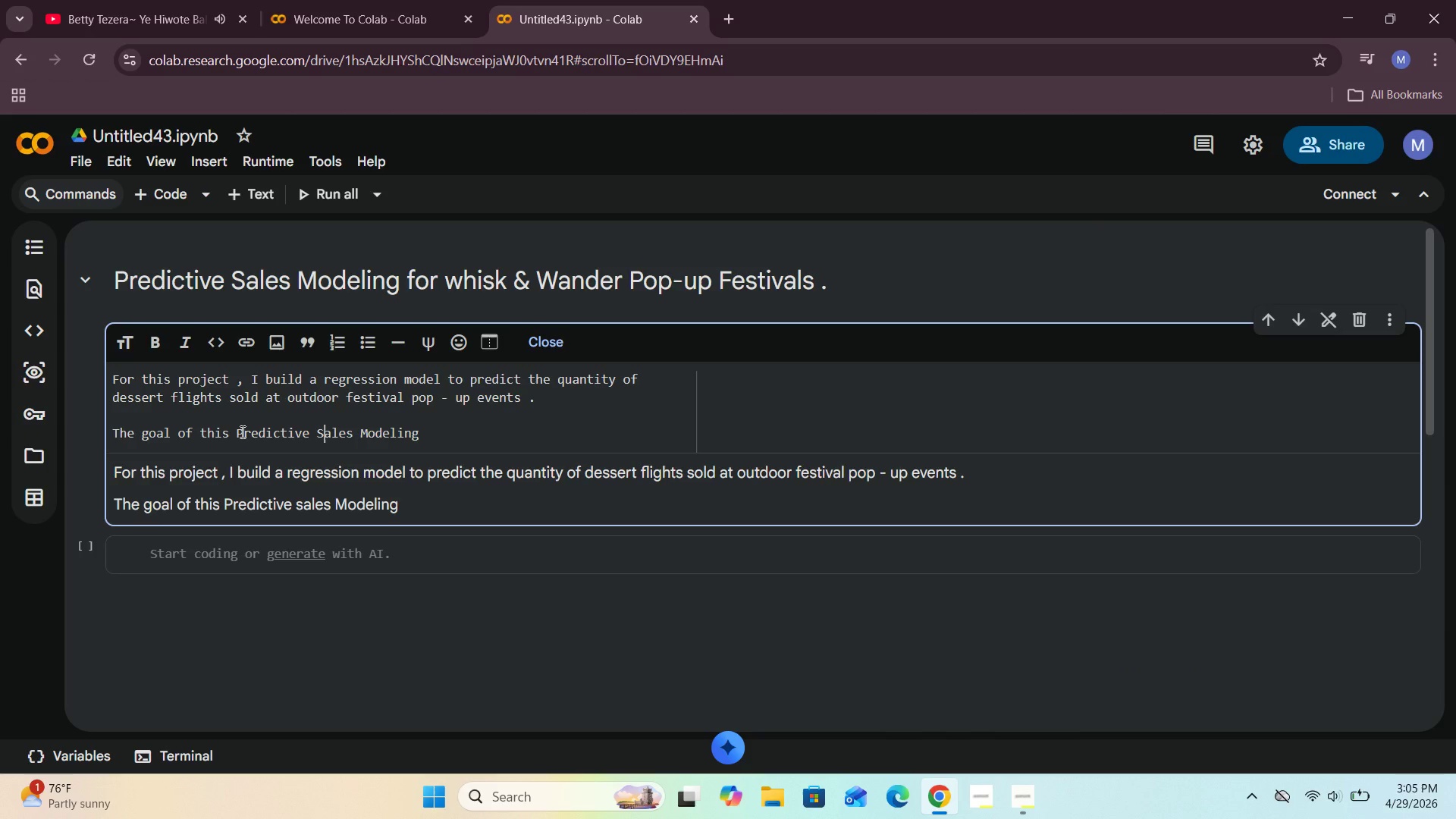 
key(CapsLock)
 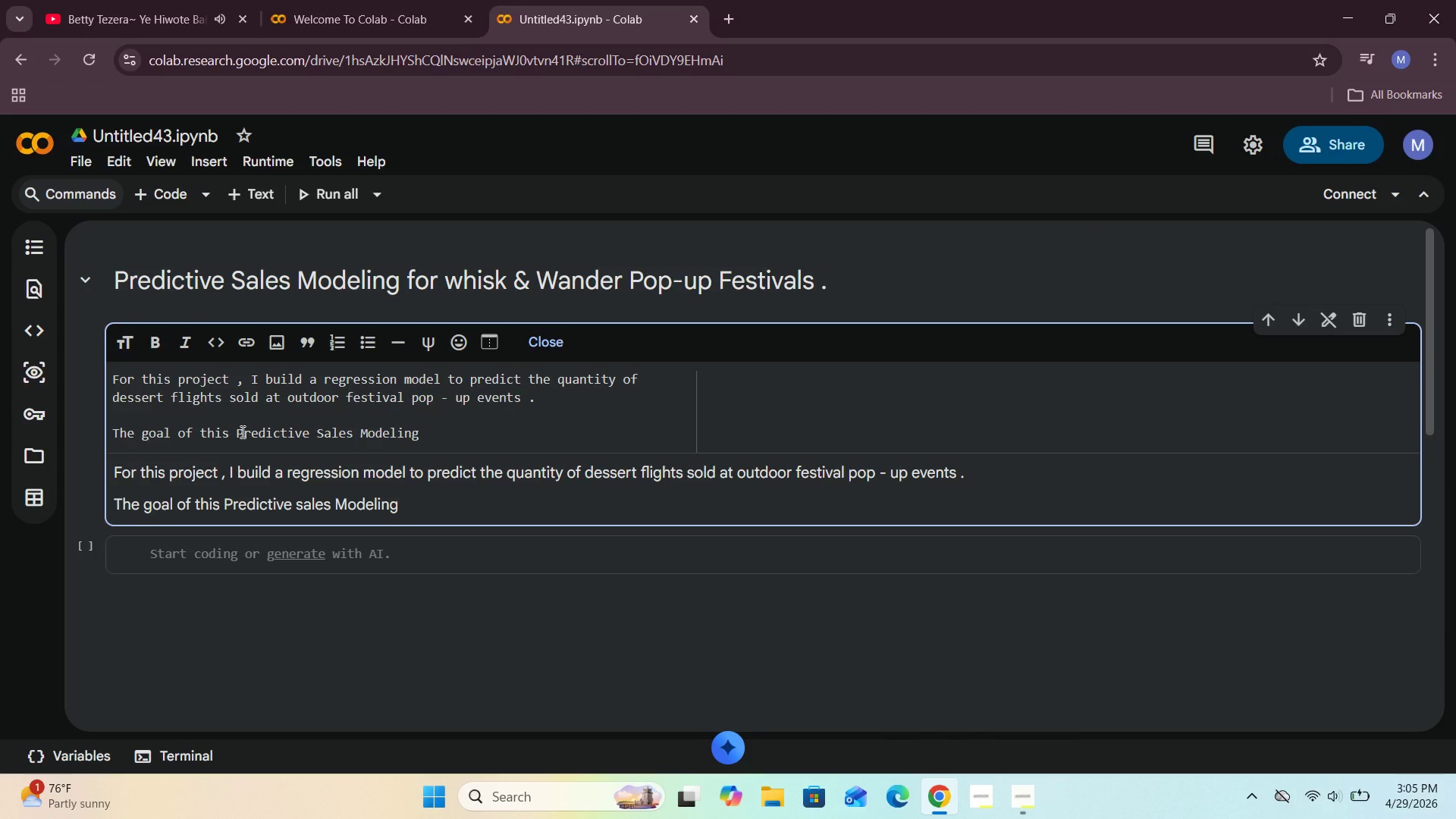 
hold_key(key=ArrowRight, duration=0.81)
 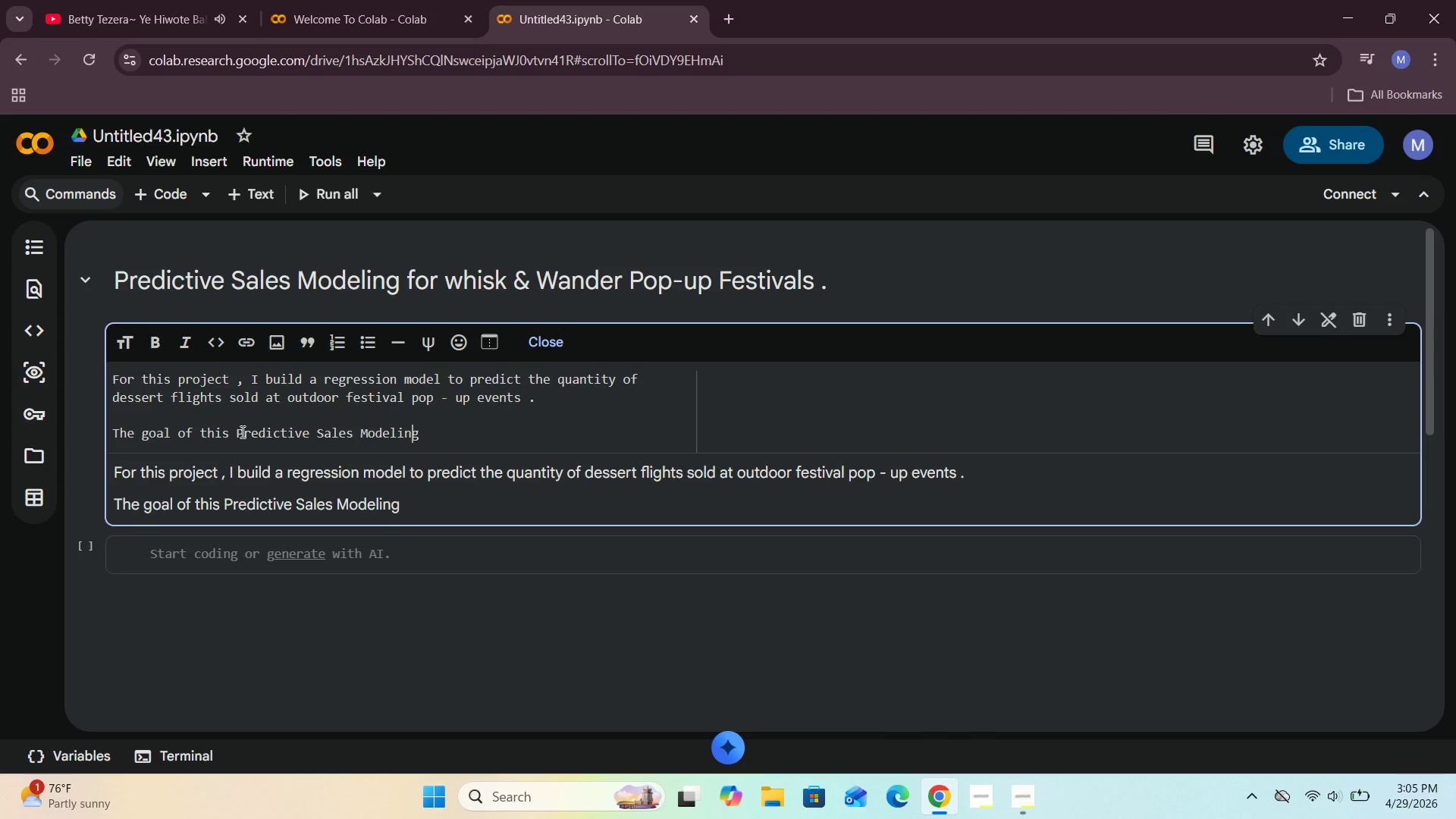 
key(ArrowRight)
 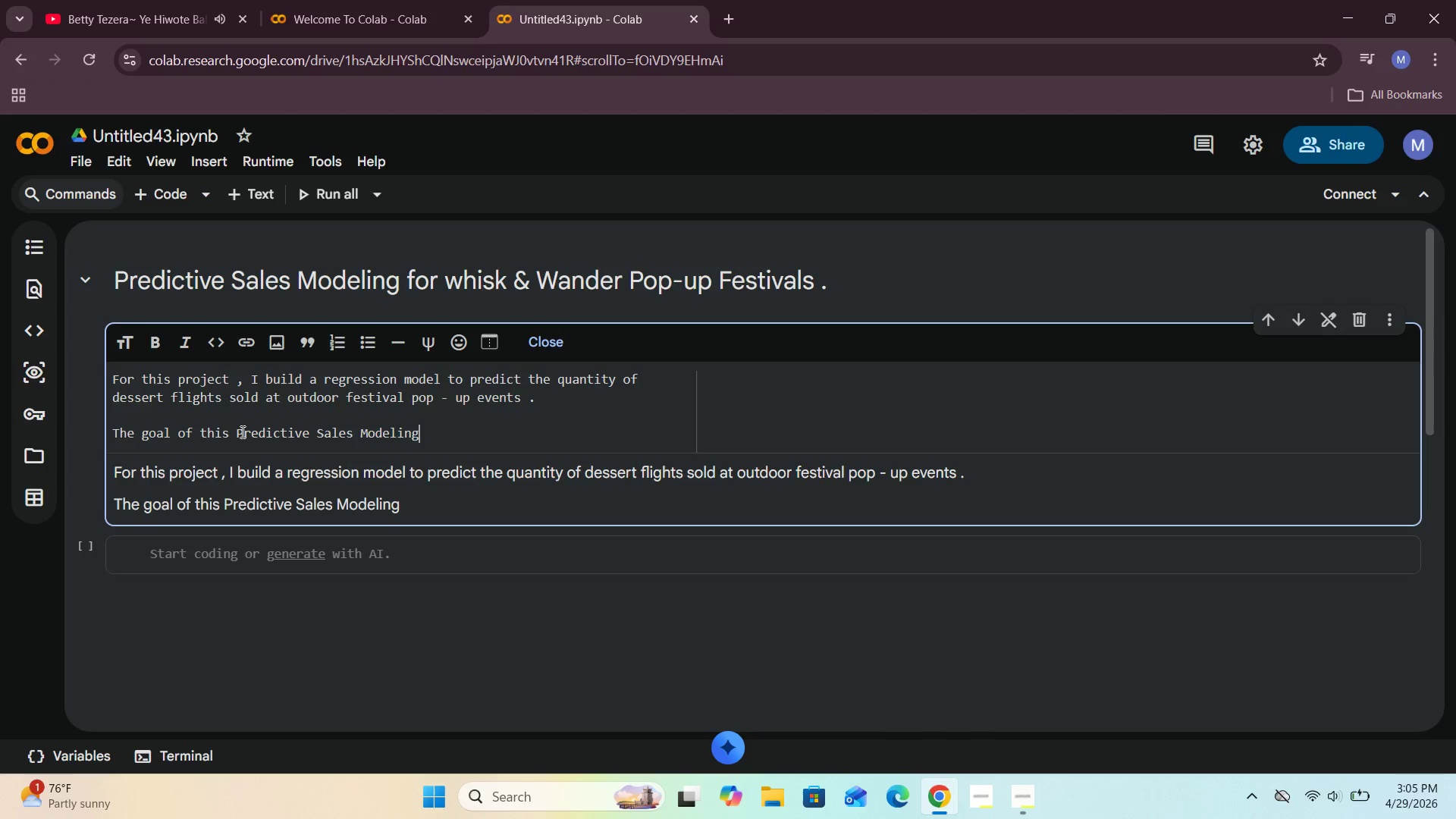 
key(ArrowRight)
 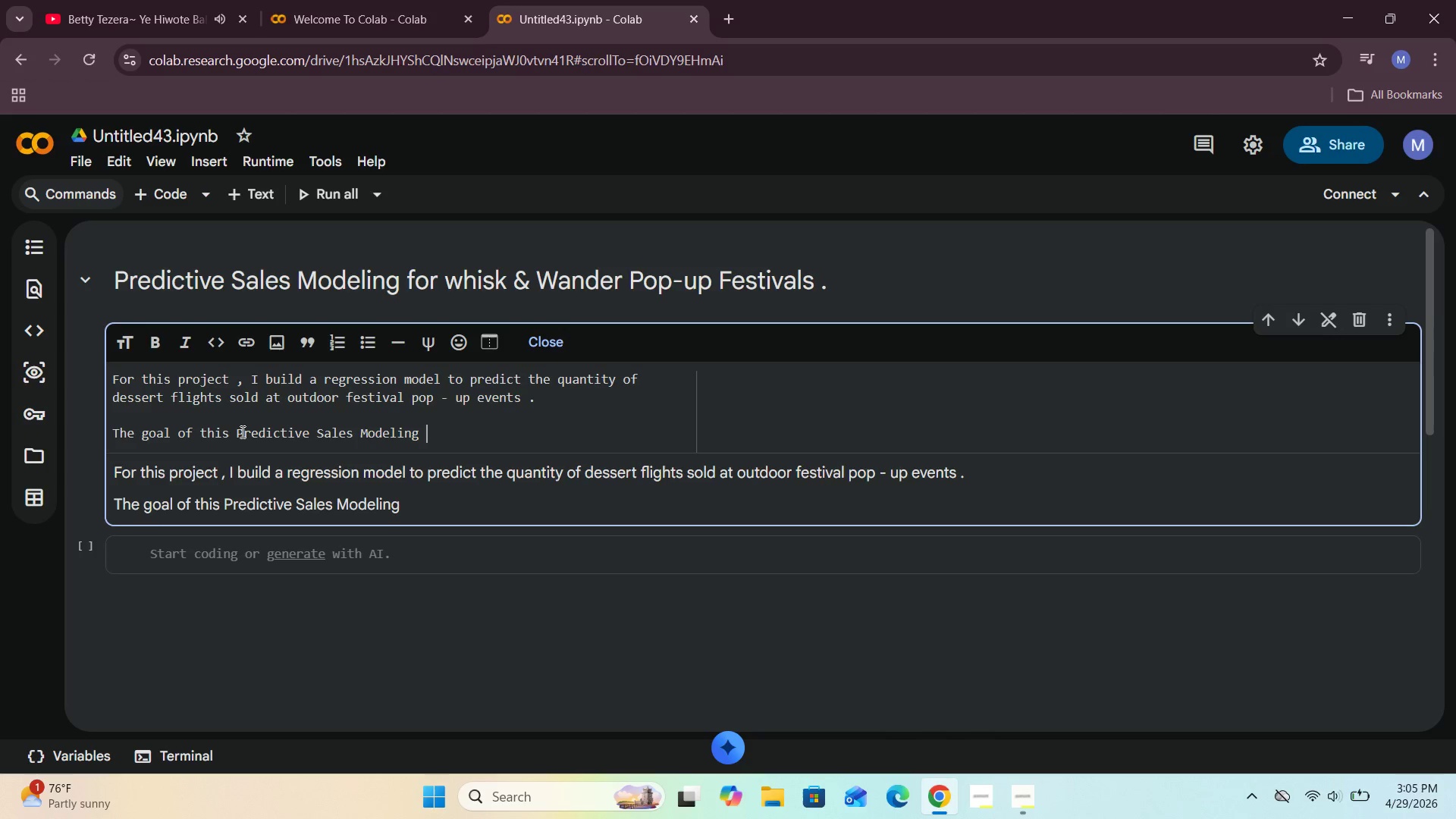 
type(are )
 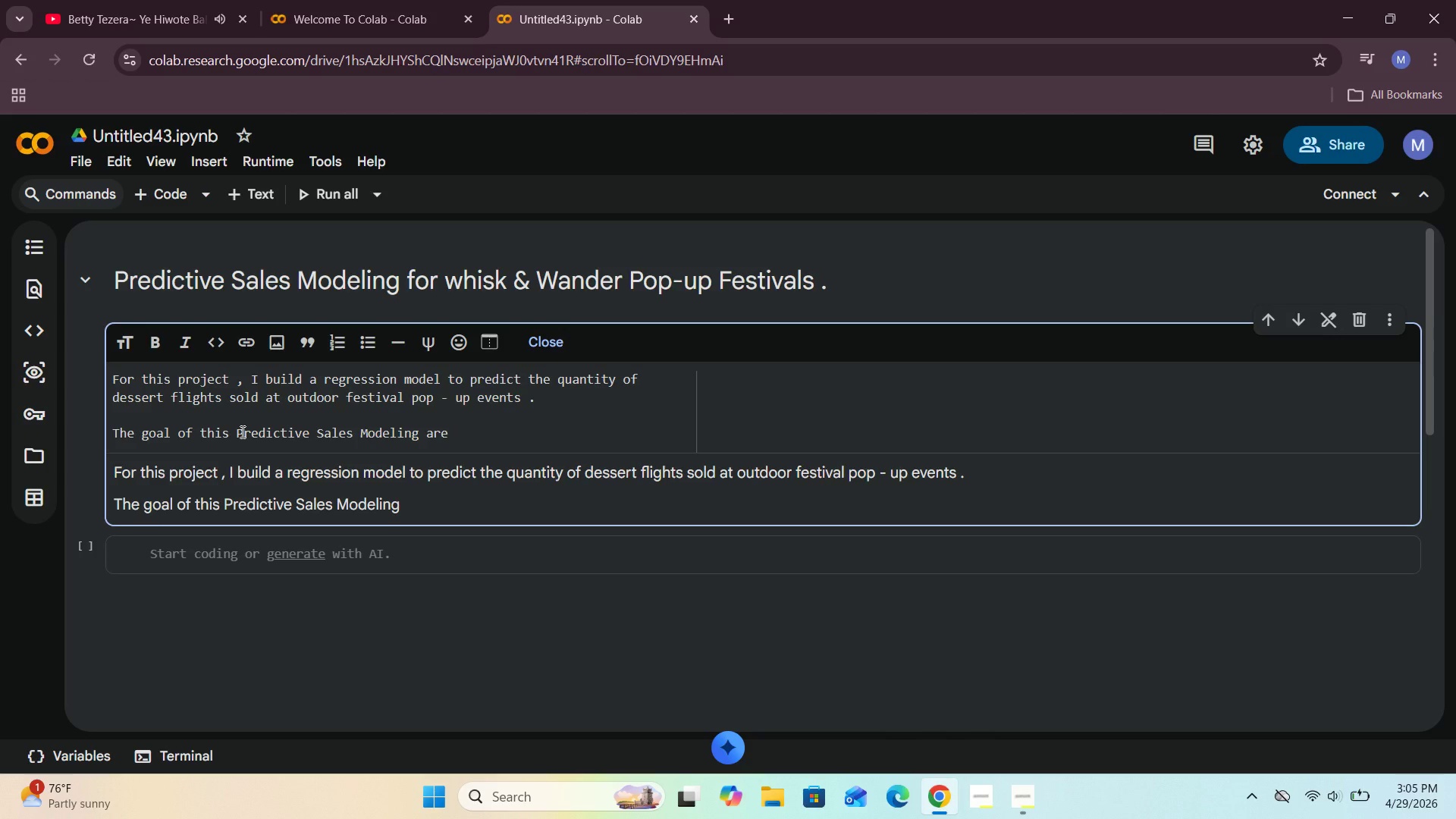 
hold_key(key=ArrowLeft, duration=1.5)
 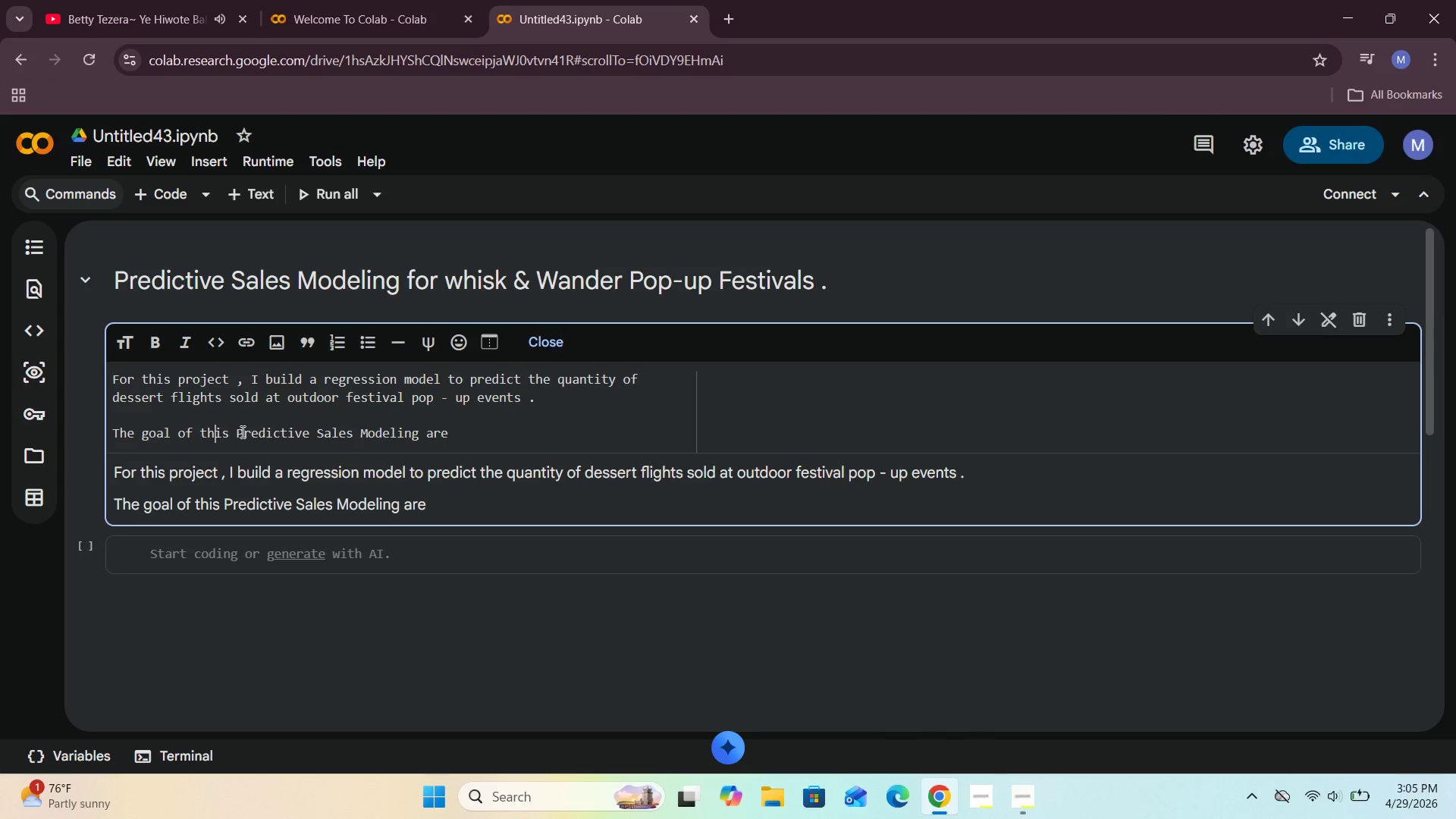 
key(ArrowLeft)
 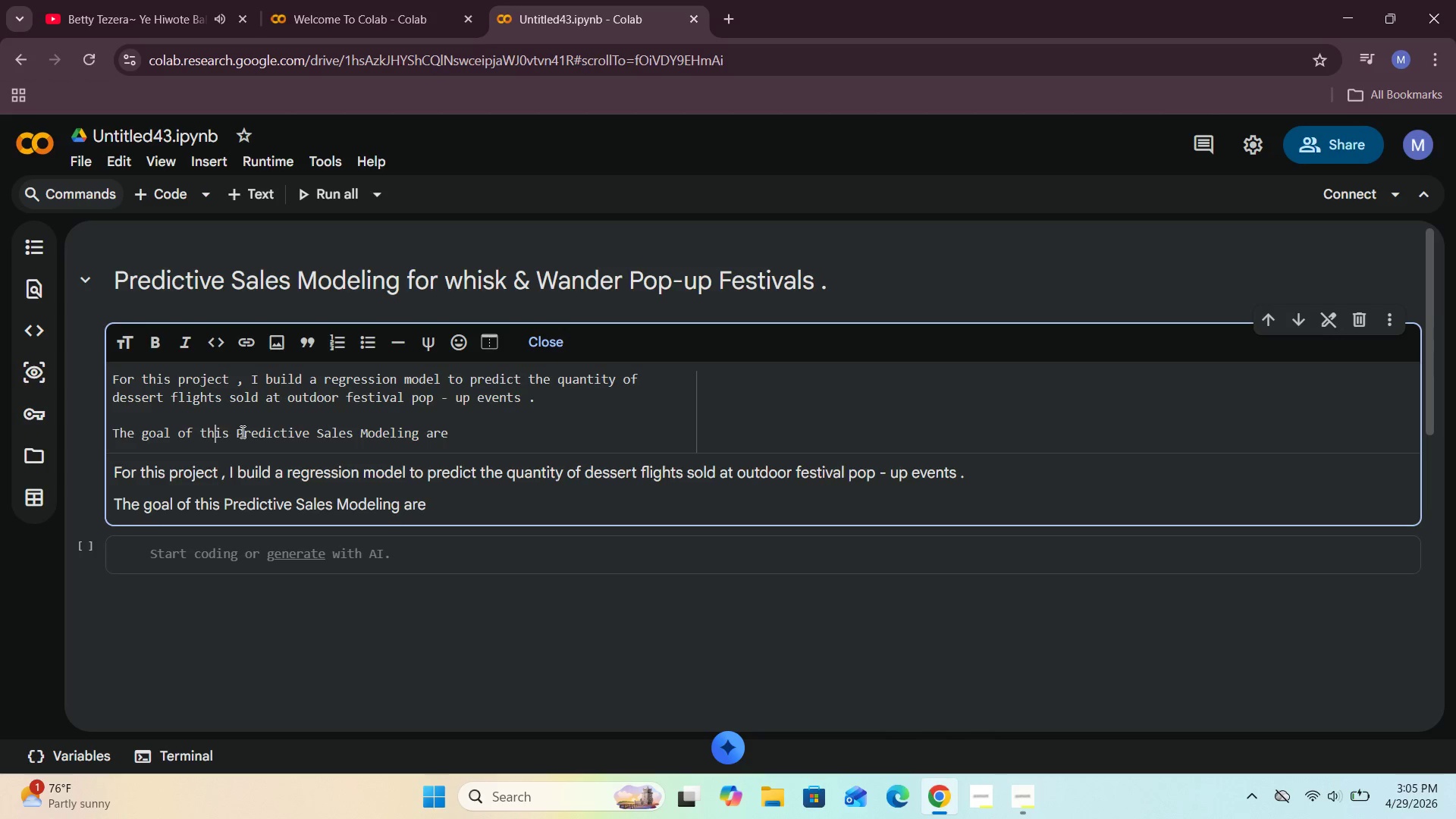 
key(ArrowLeft)
 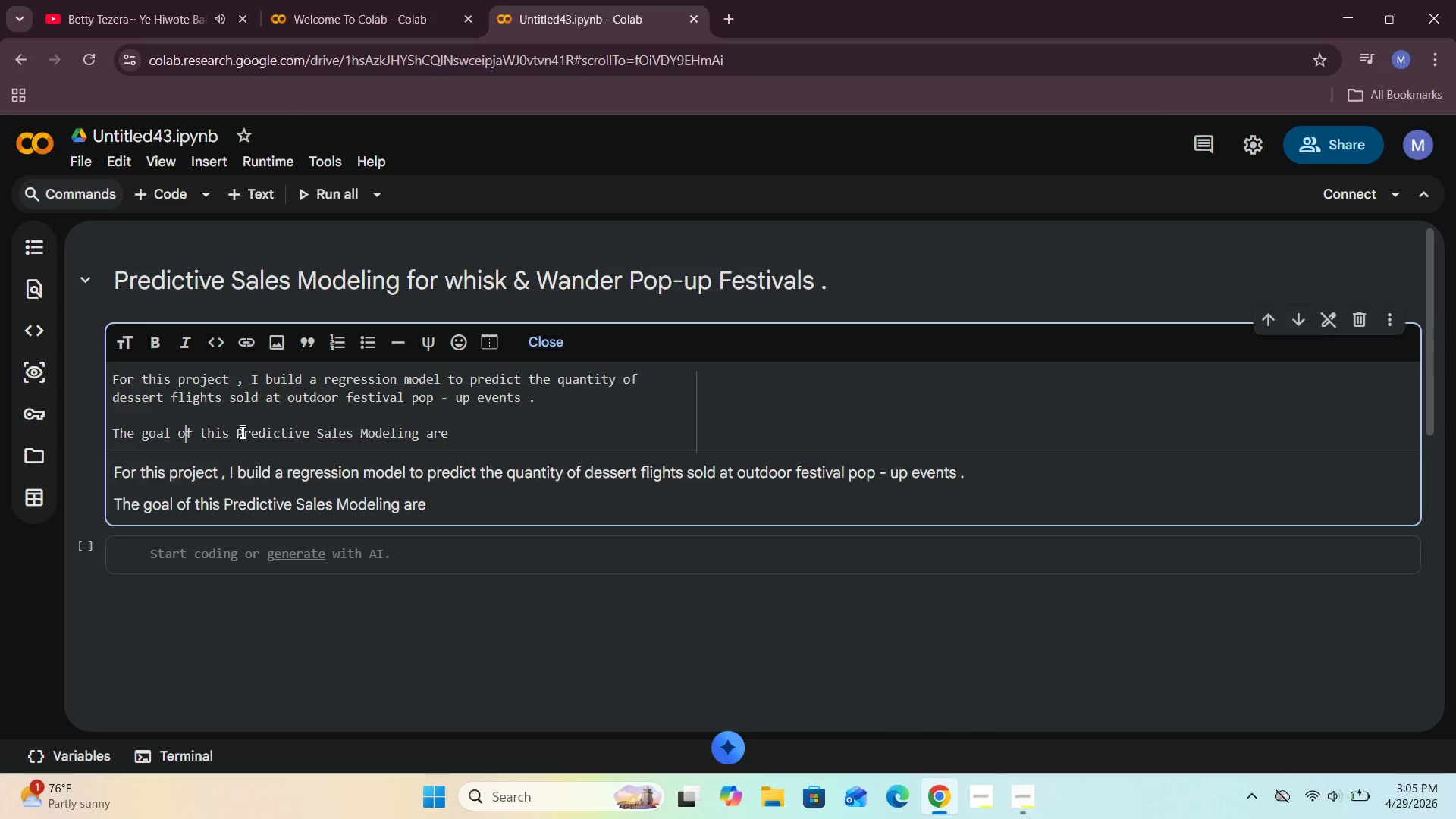 
key(ArrowLeft)
 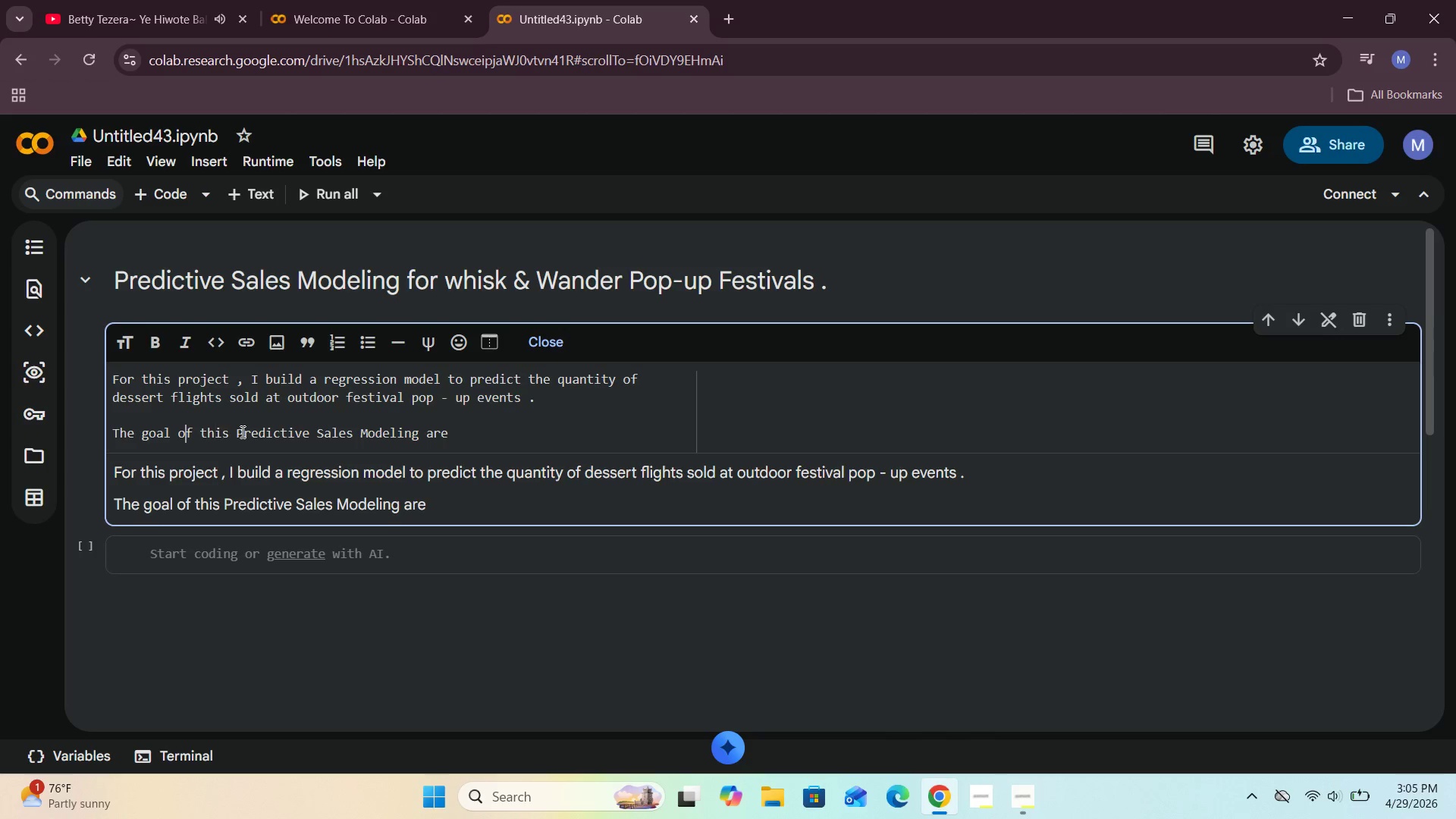 
key(ArrowLeft)
 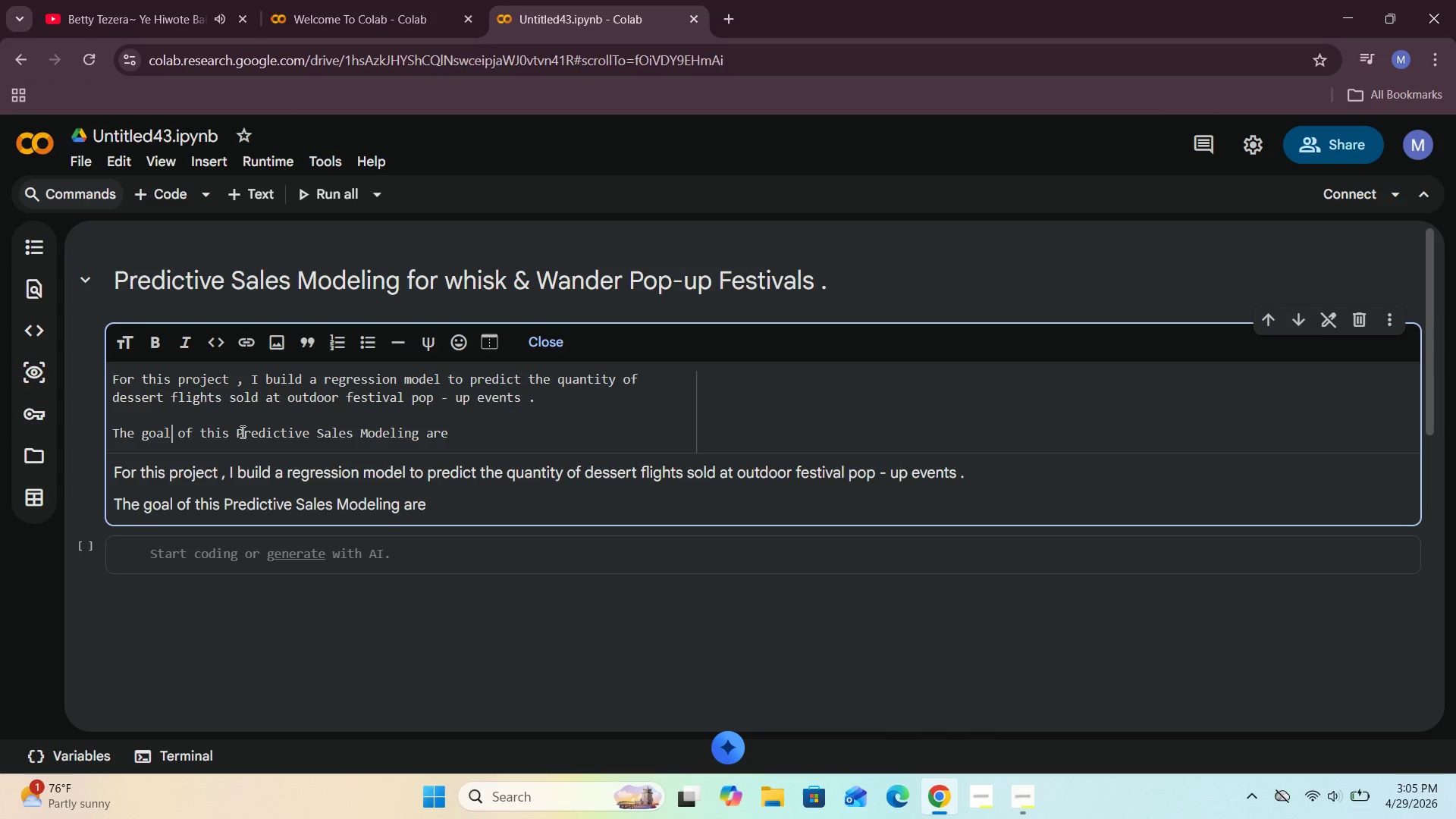 
key(ArrowRight)
 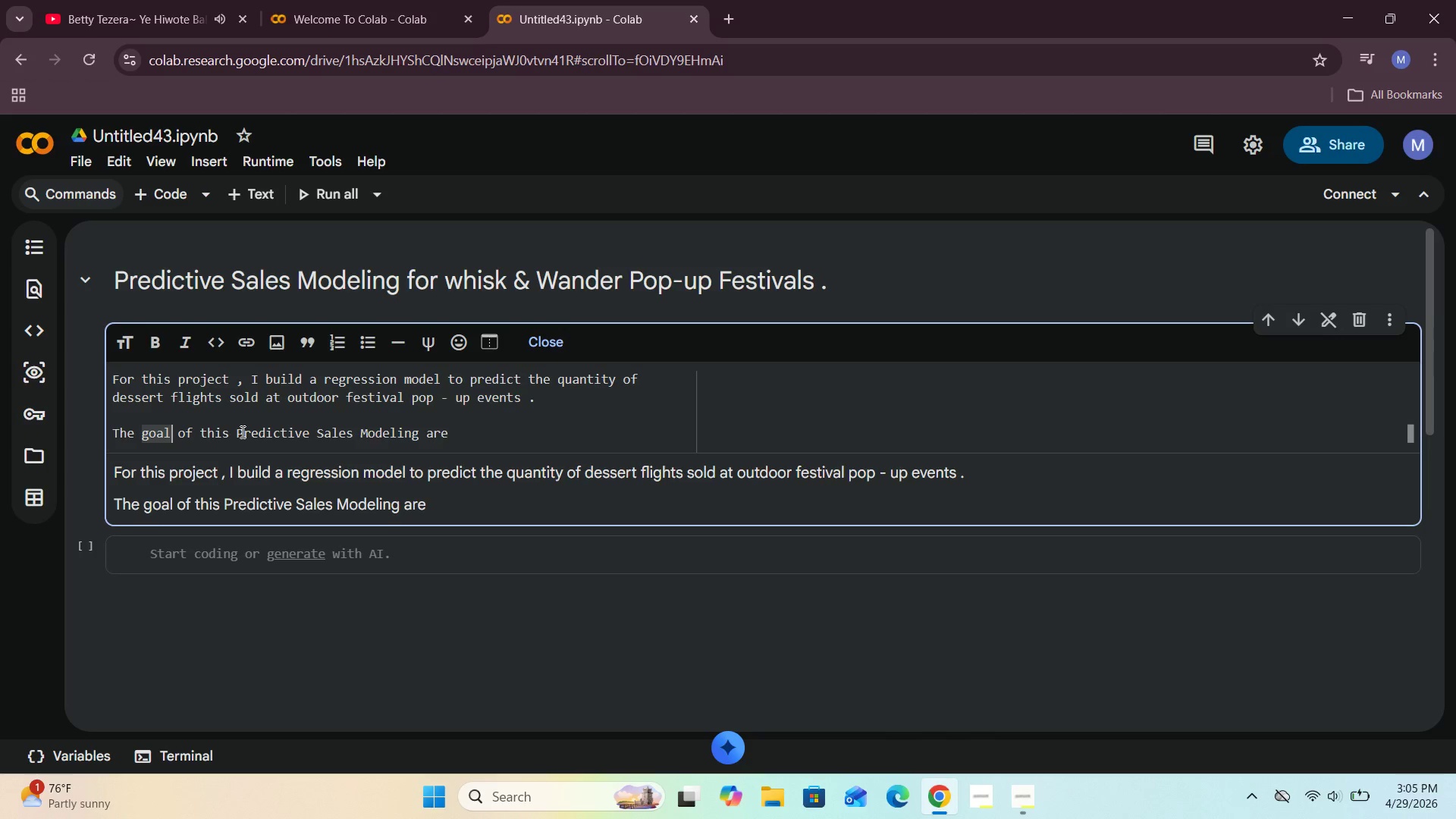 
key(S)
 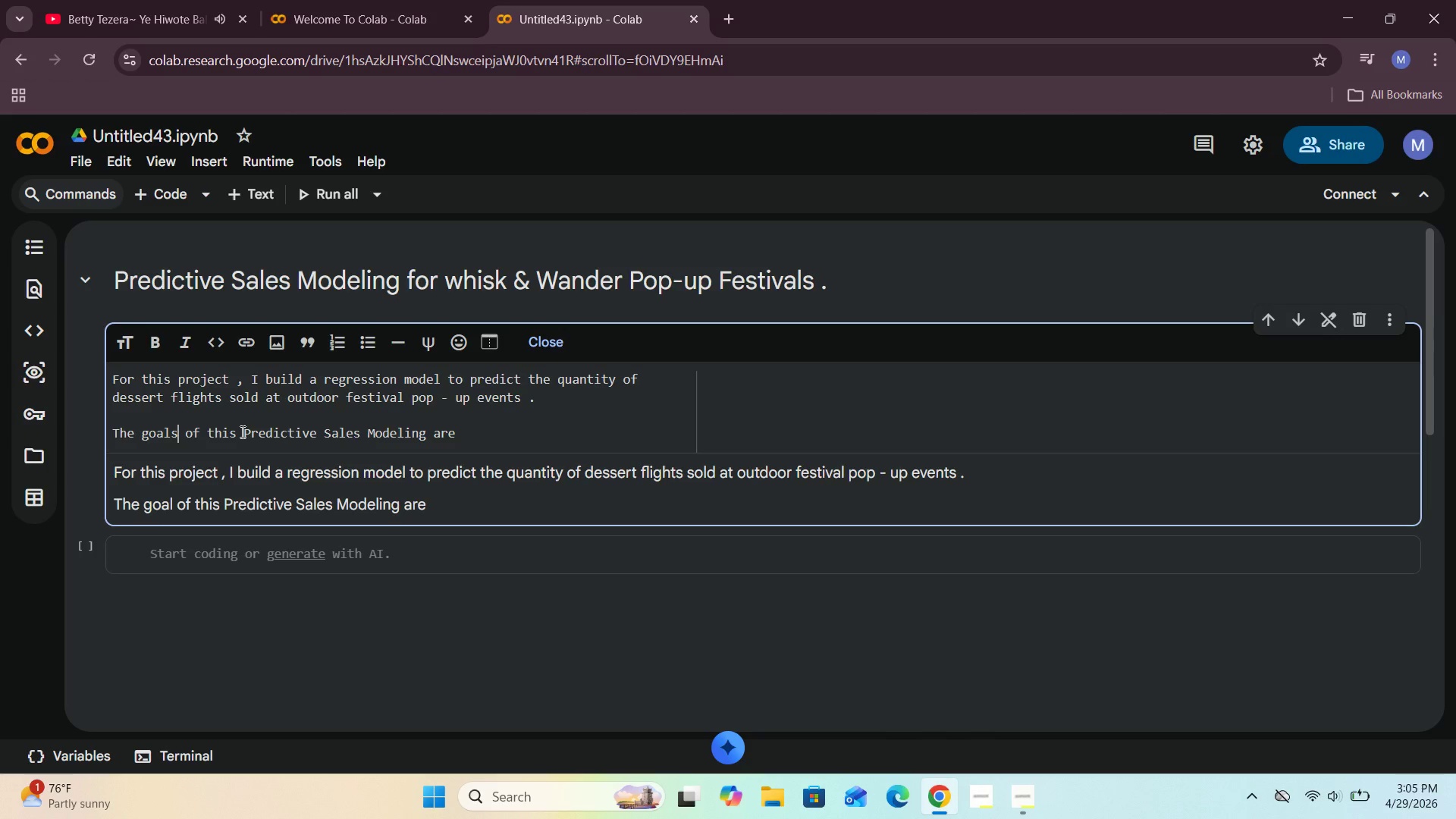 
hold_key(key=ArrowRight, duration=1.5)
 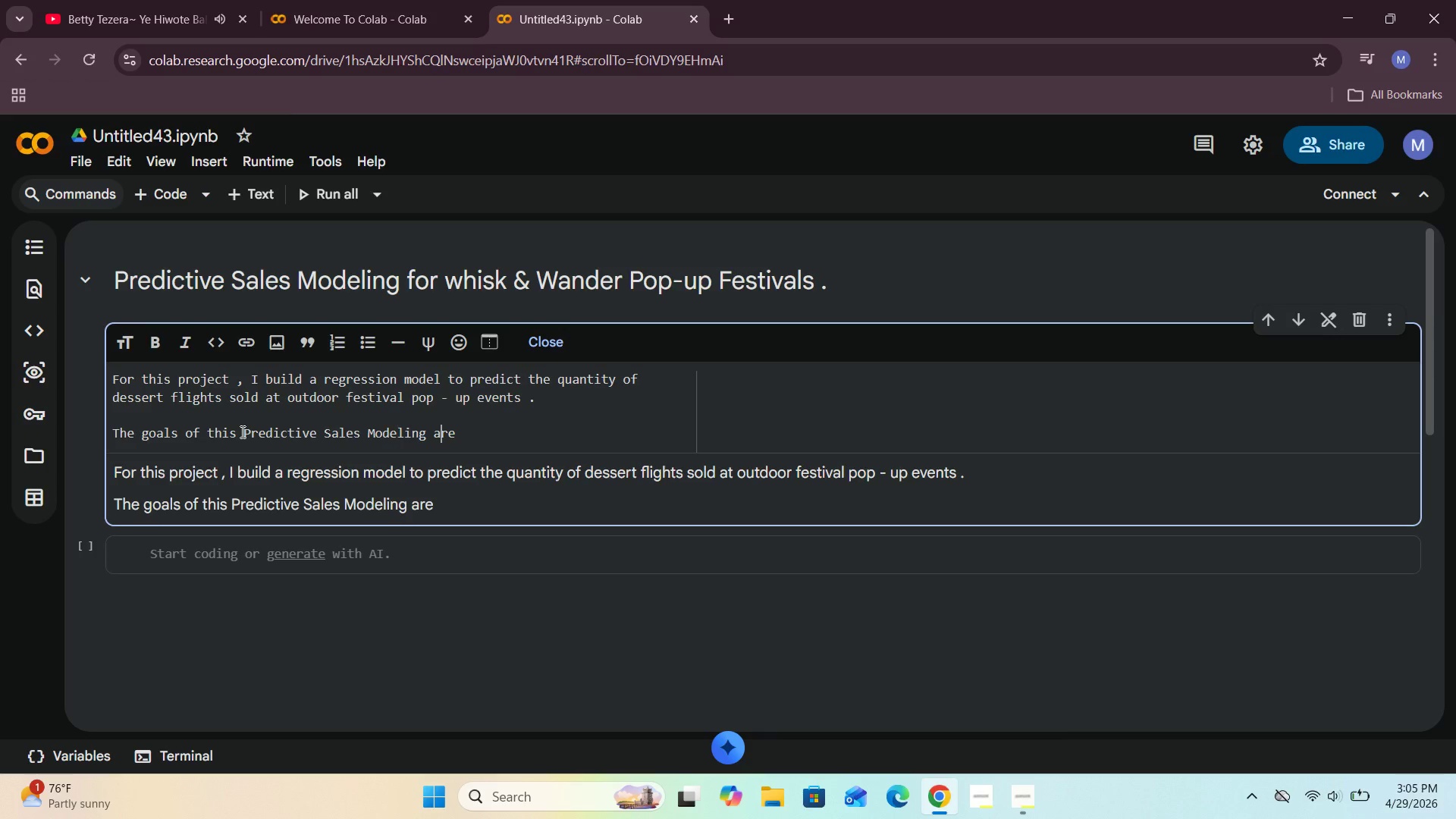 
key(ArrowRight)
 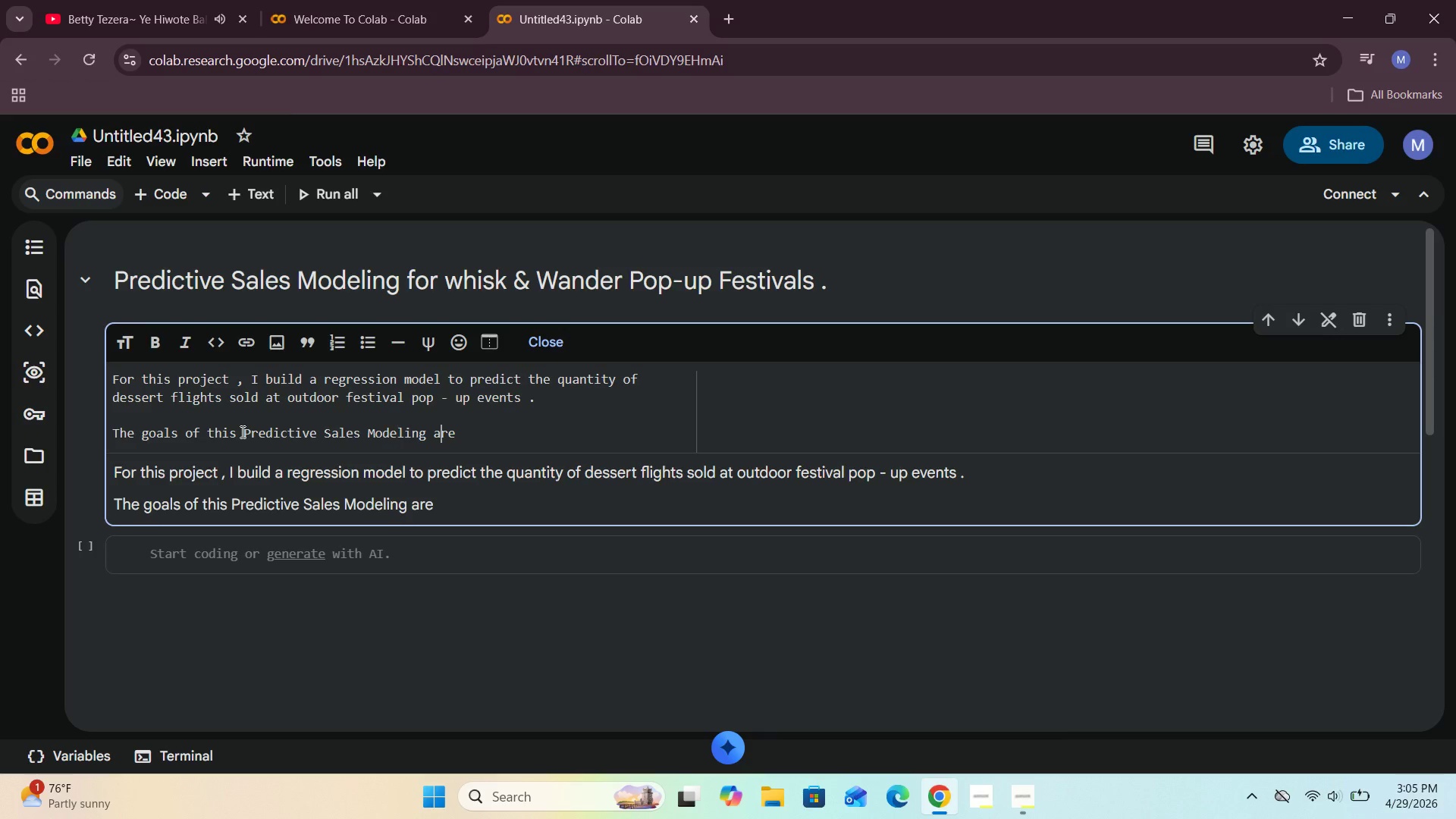 
key(ArrowRight)
 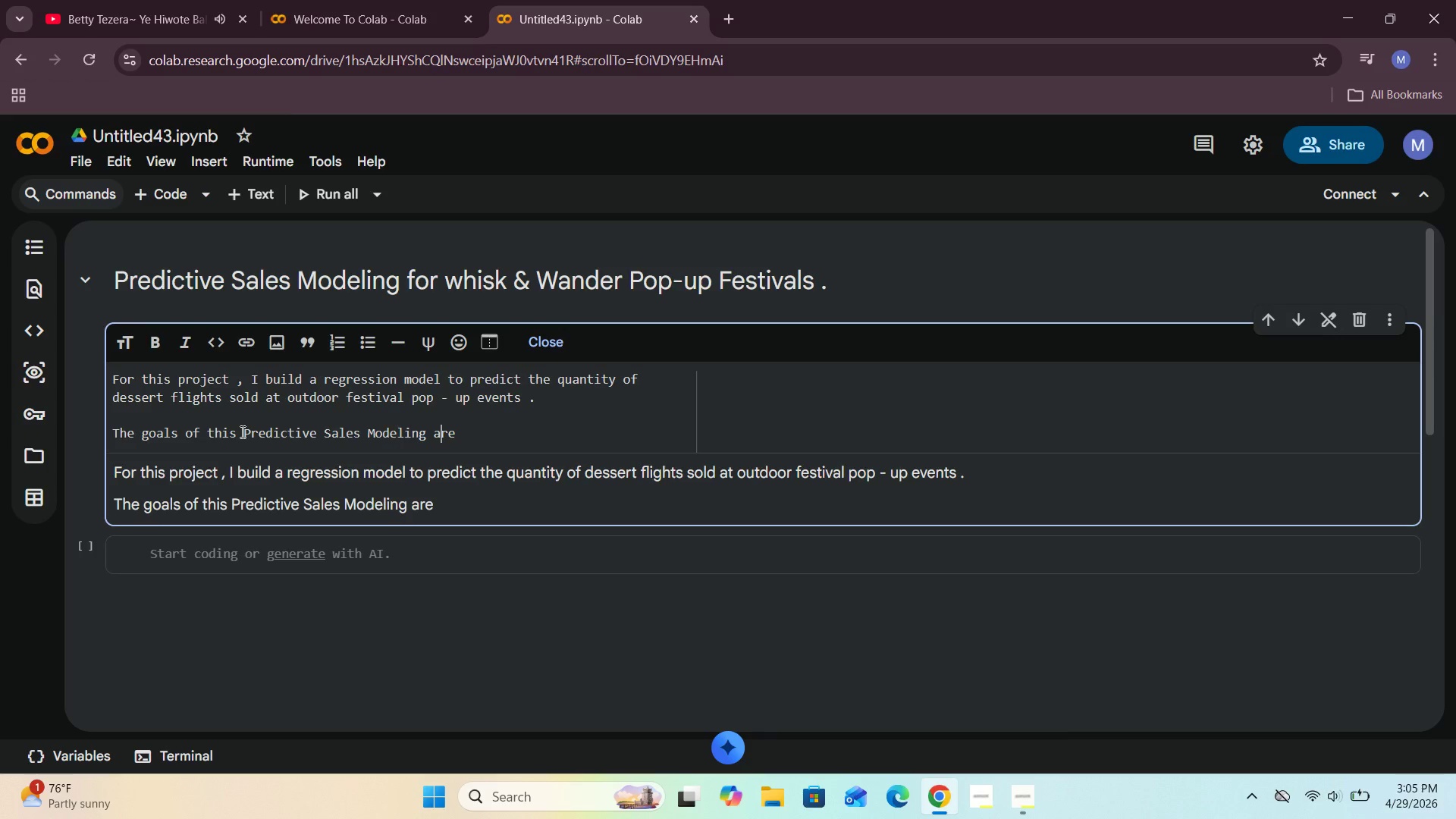 
key(ArrowRight)
 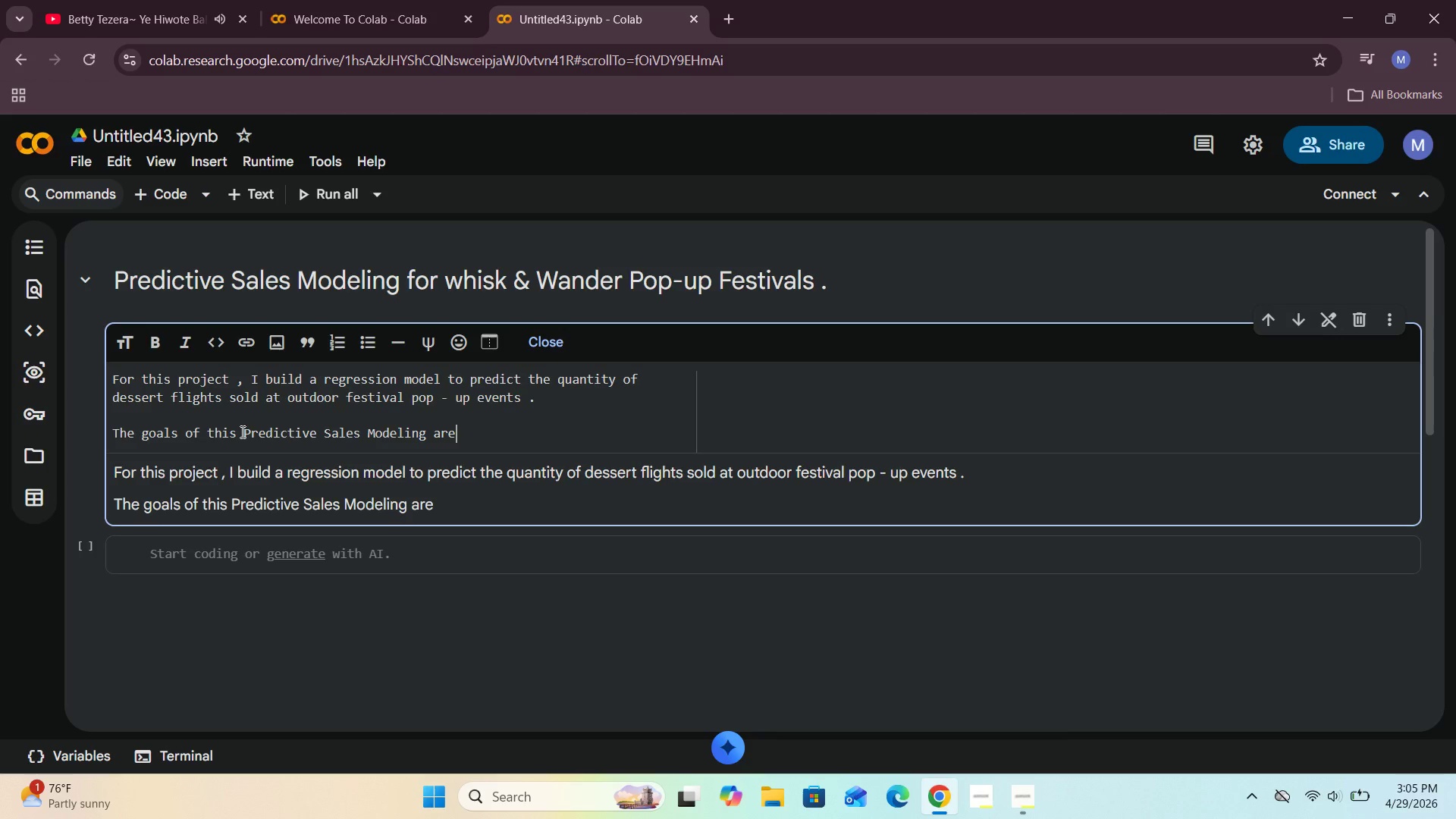 
key(ArrowRight)
 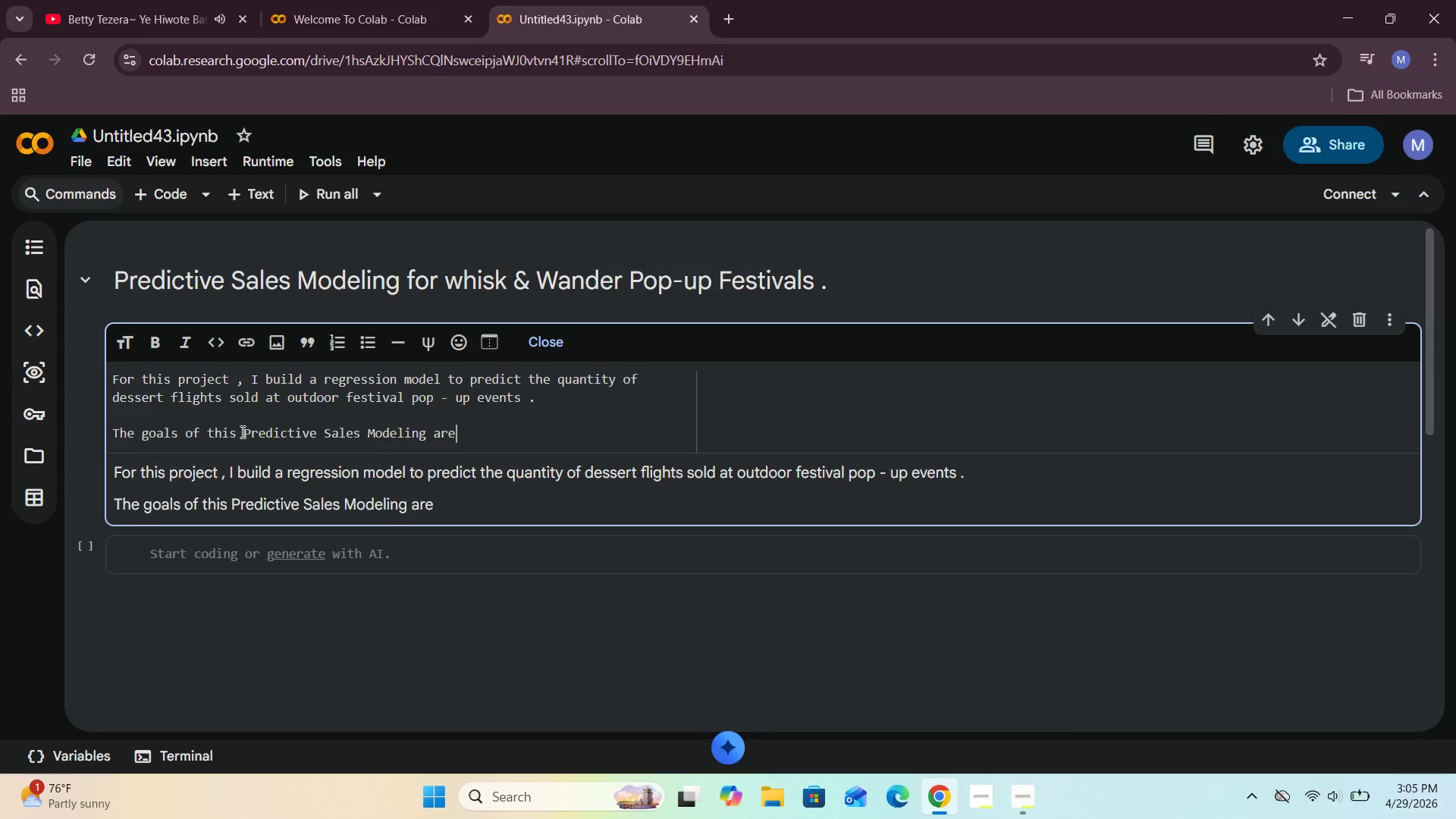 
key(ArrowRight)
 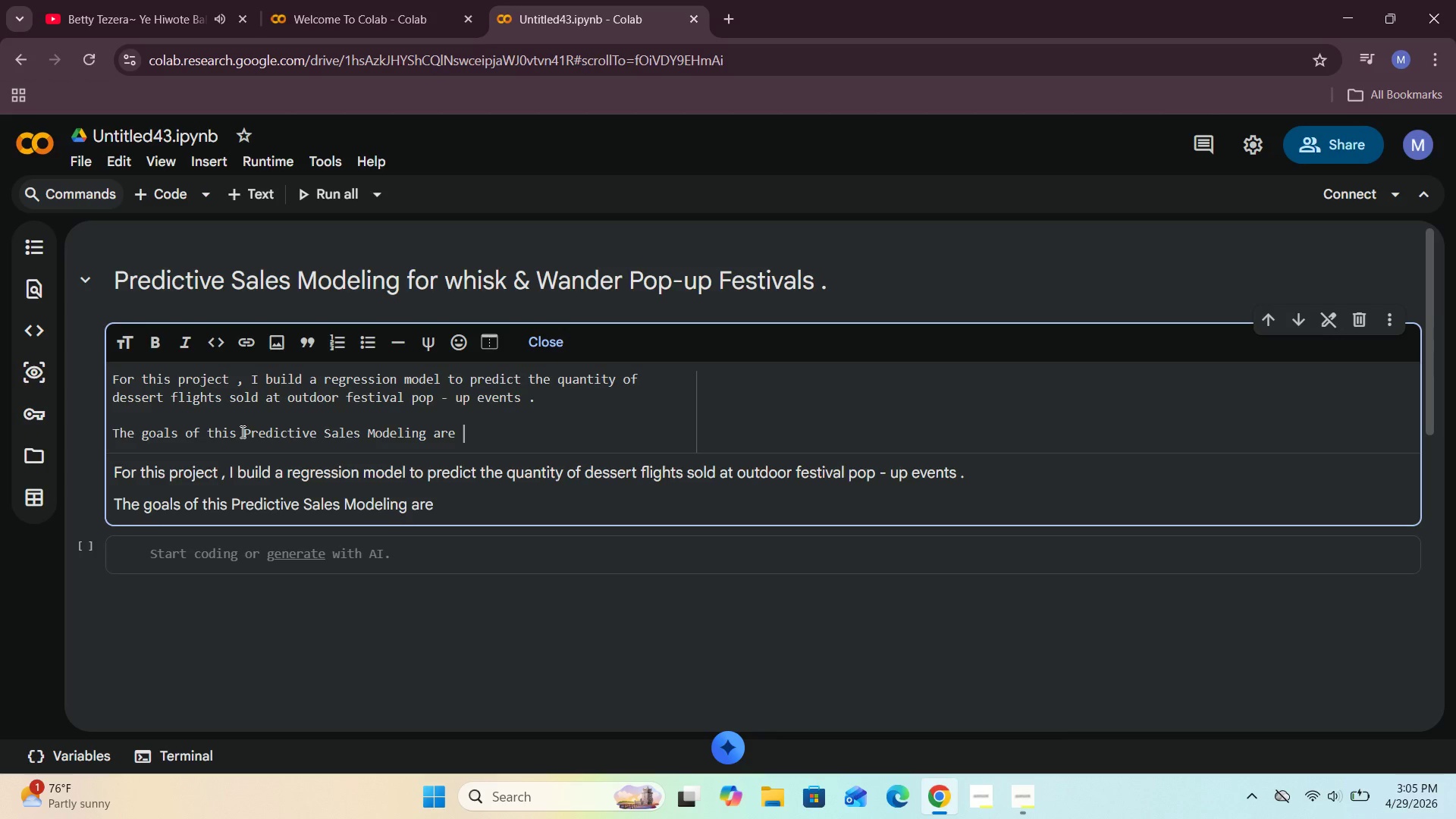 
key(ArrowRight)
 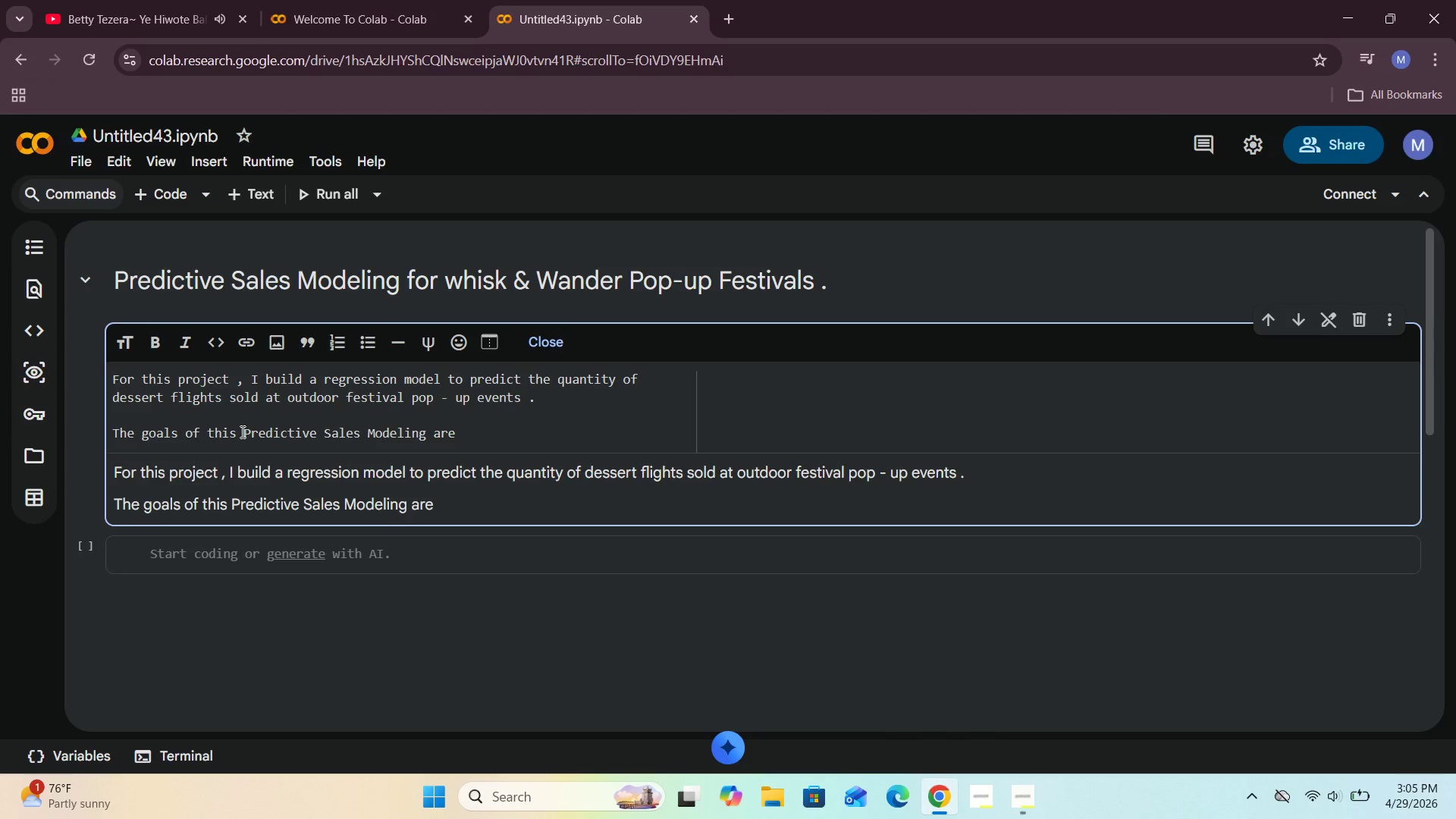 
type(affected by environmenta )
key(Backspace)
key(Backspace)
type(l com)
key(Backspace)
type(nditions)
 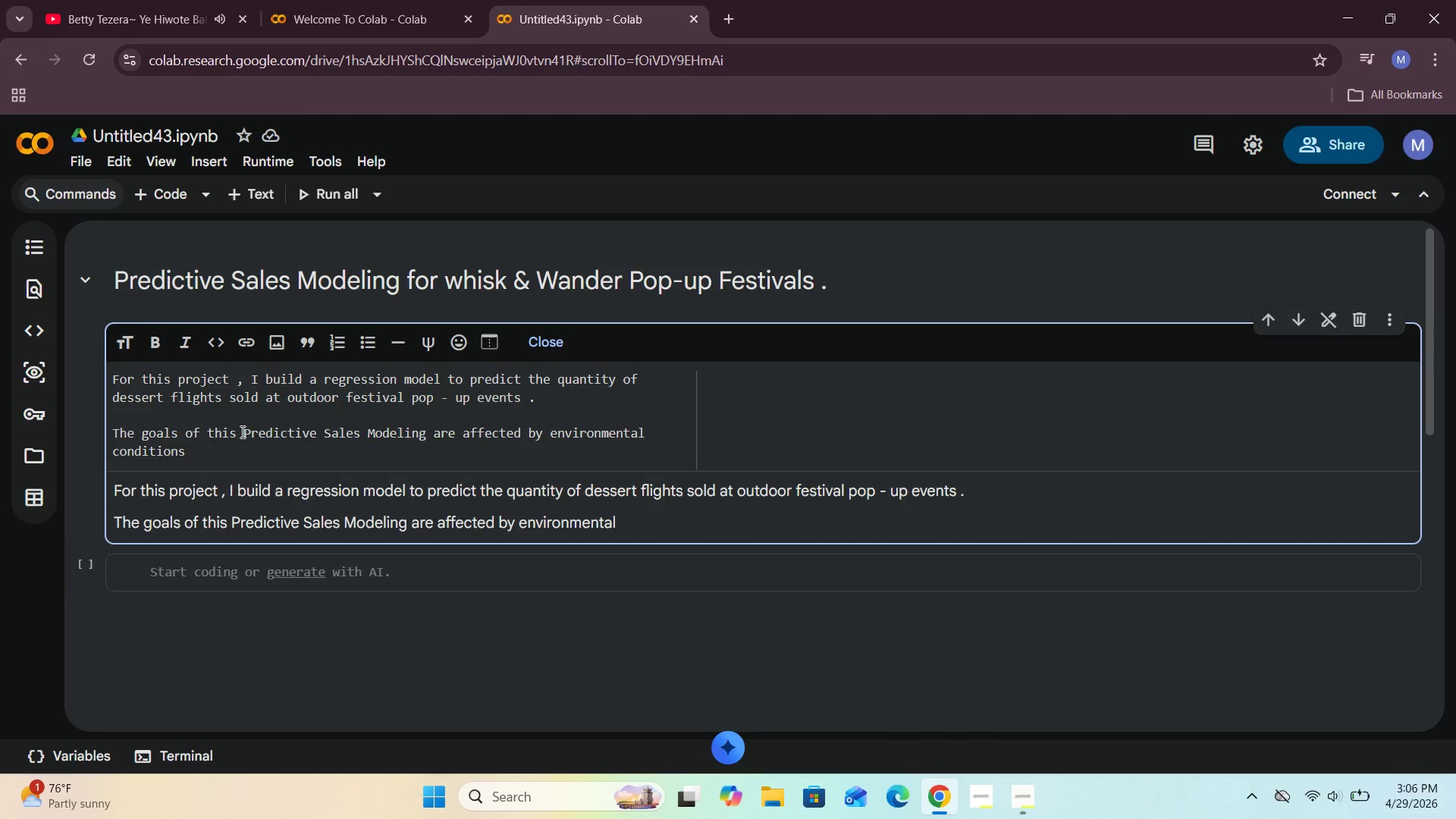 
hold_key(key=Semicolon, duration=0.33)
 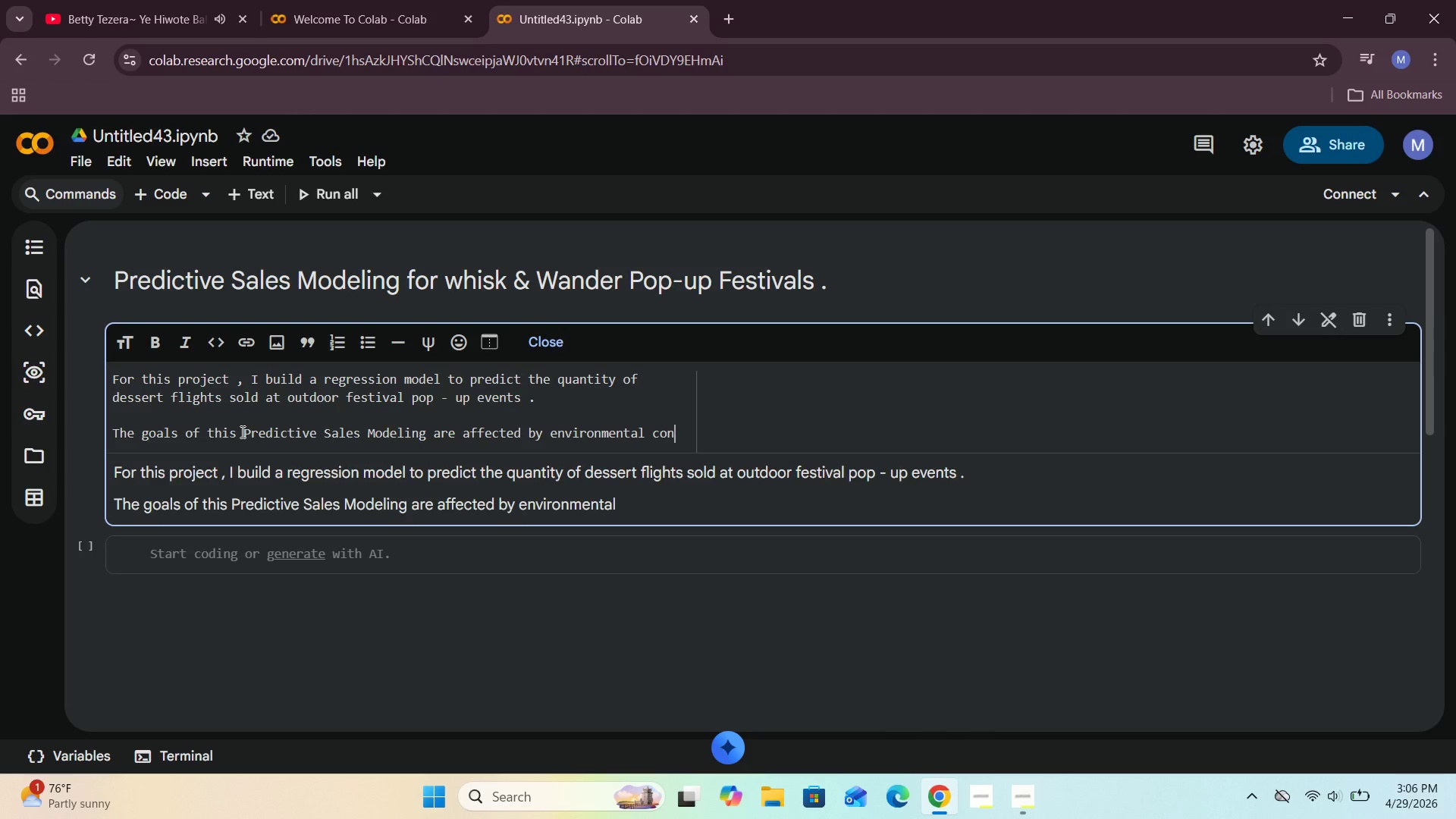 
type( and event )
 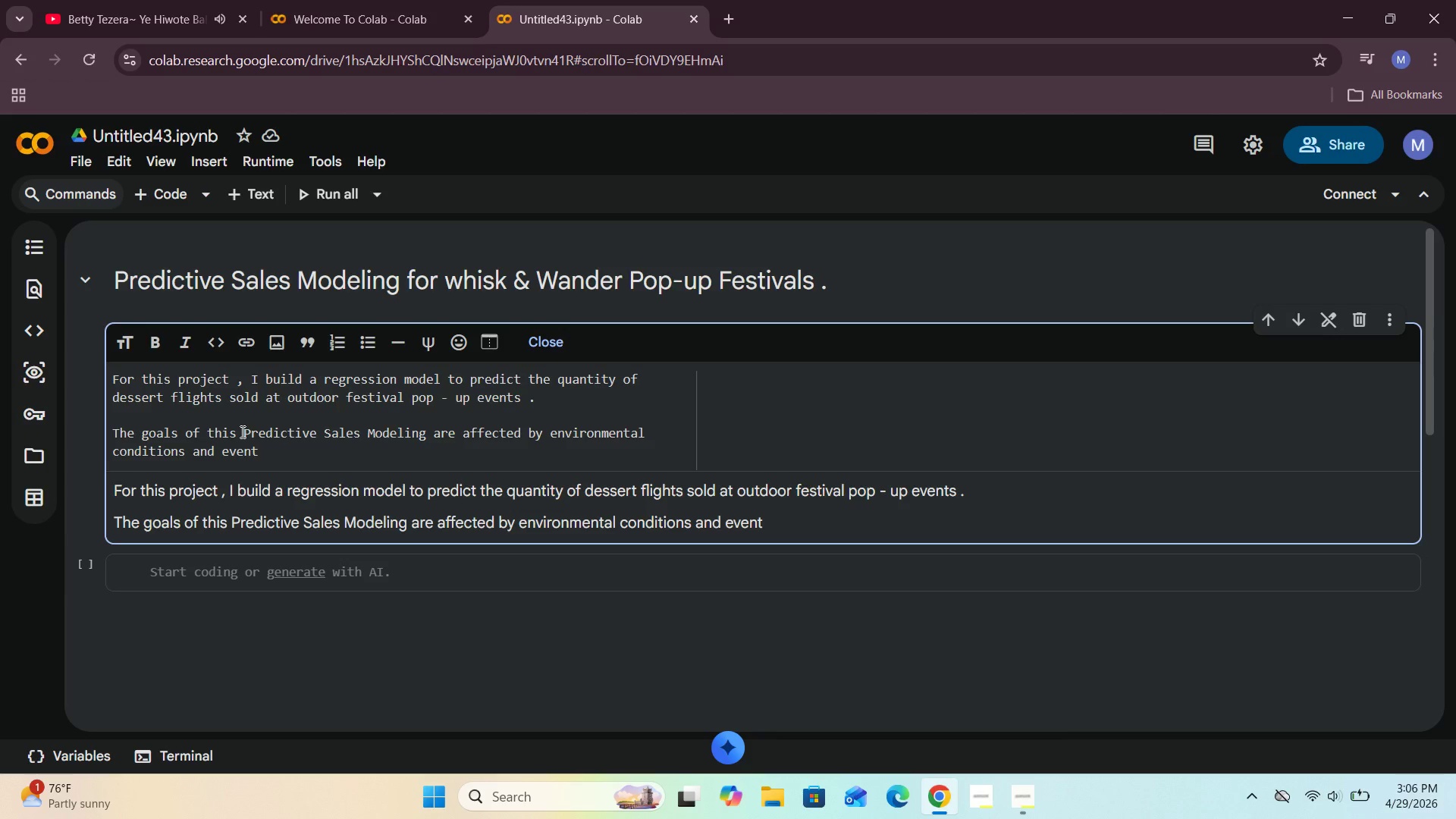 
wait(13.76)
 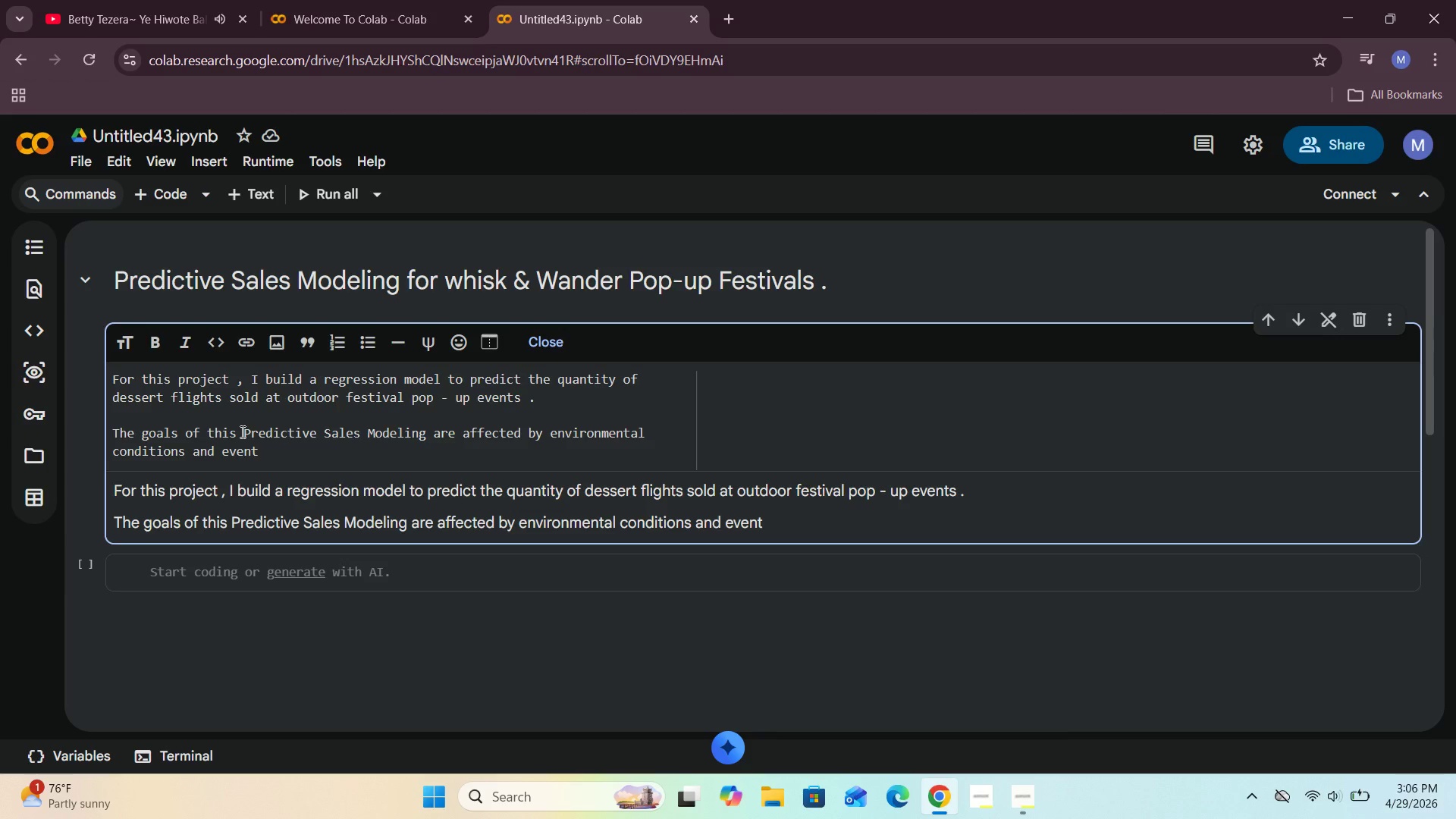 
key(Backspace)
type(- related factors so the buis==)
key(Backspace)
key(Backspace)
key(Backspace)
key(Backspace)
type(siness can reduce waste and make better inventory decisins.)
 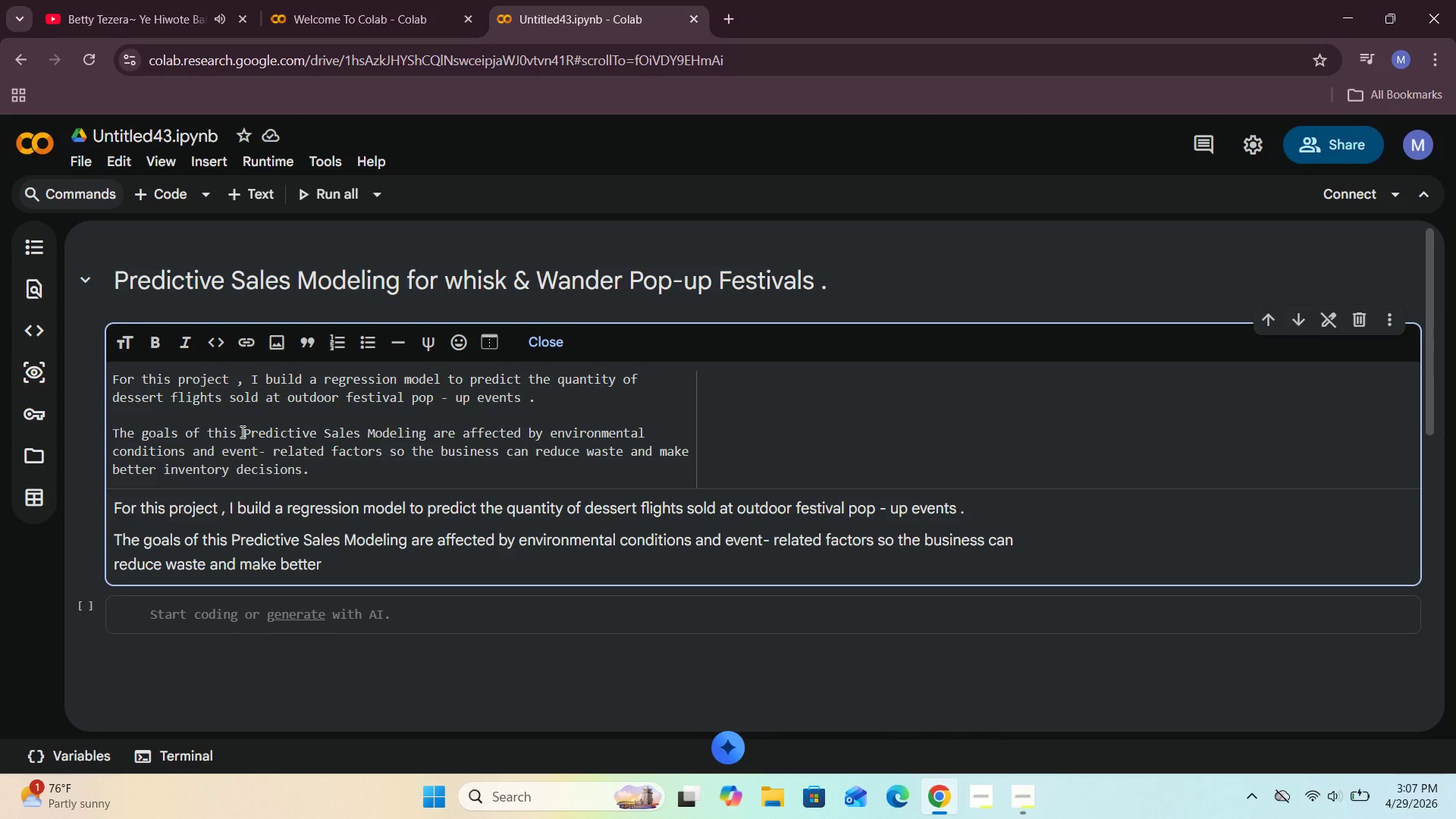 
left_click([555, 354])
 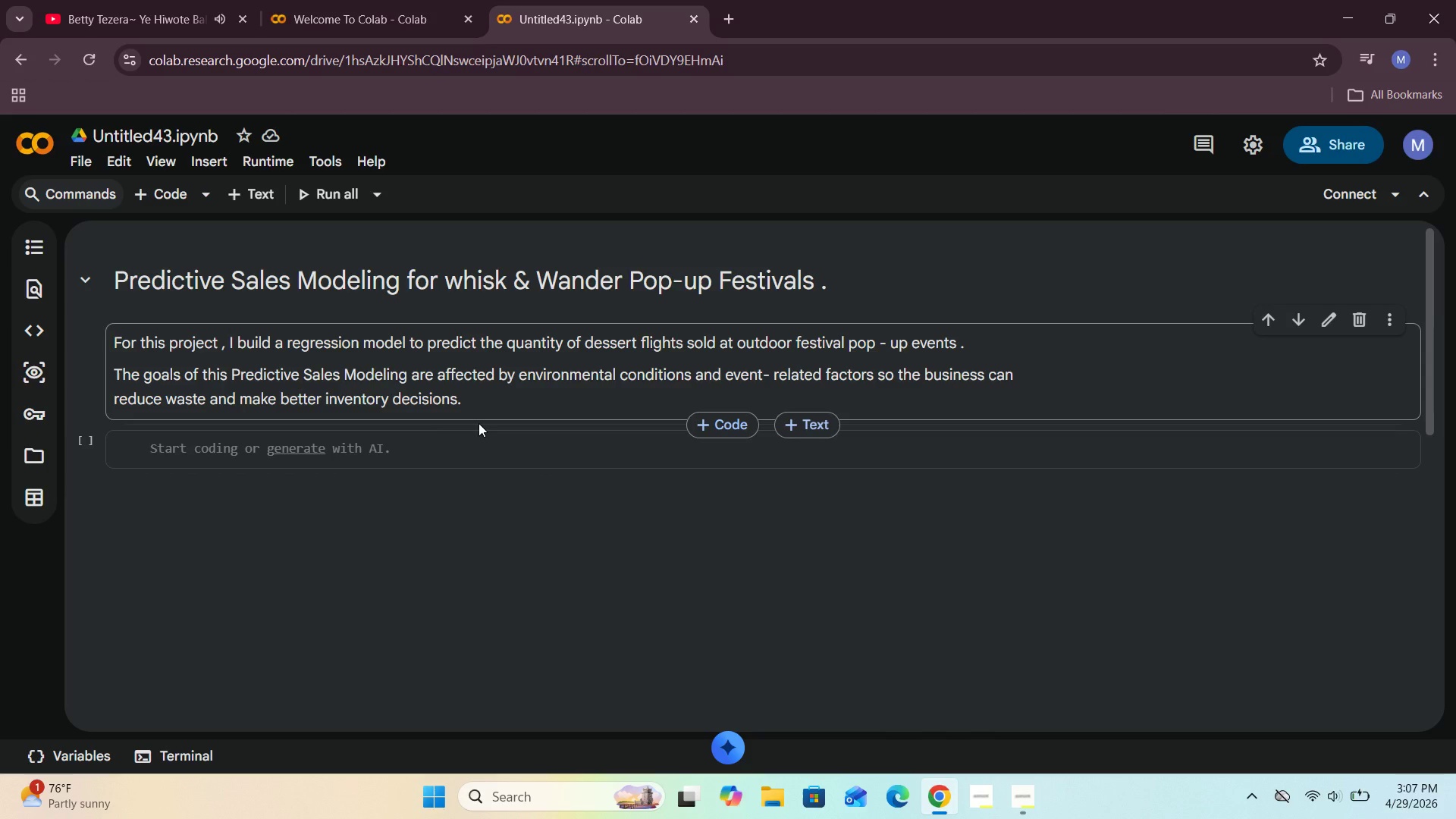 
double_click([484, 406])
 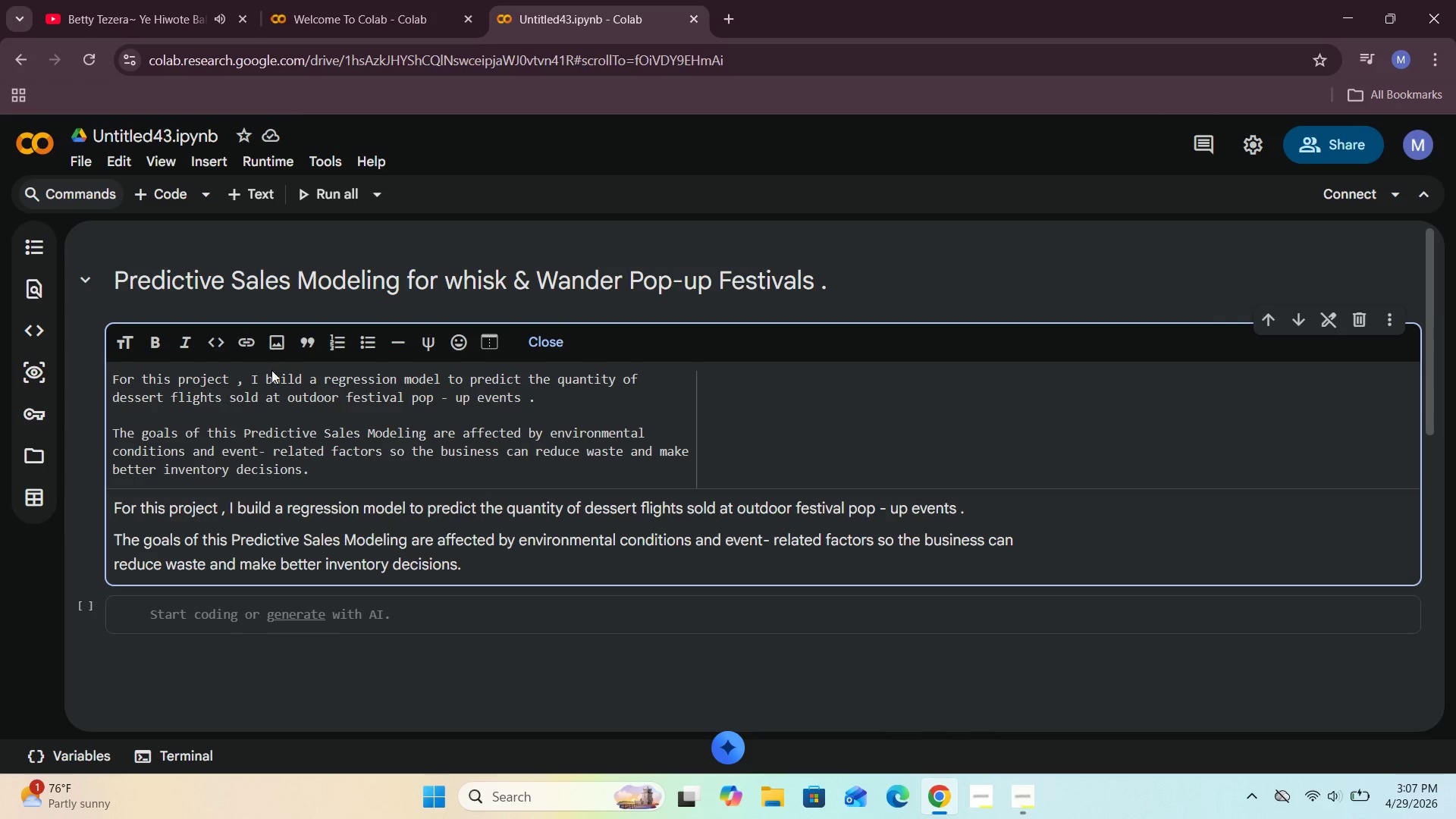 
left_click([262, 381])
 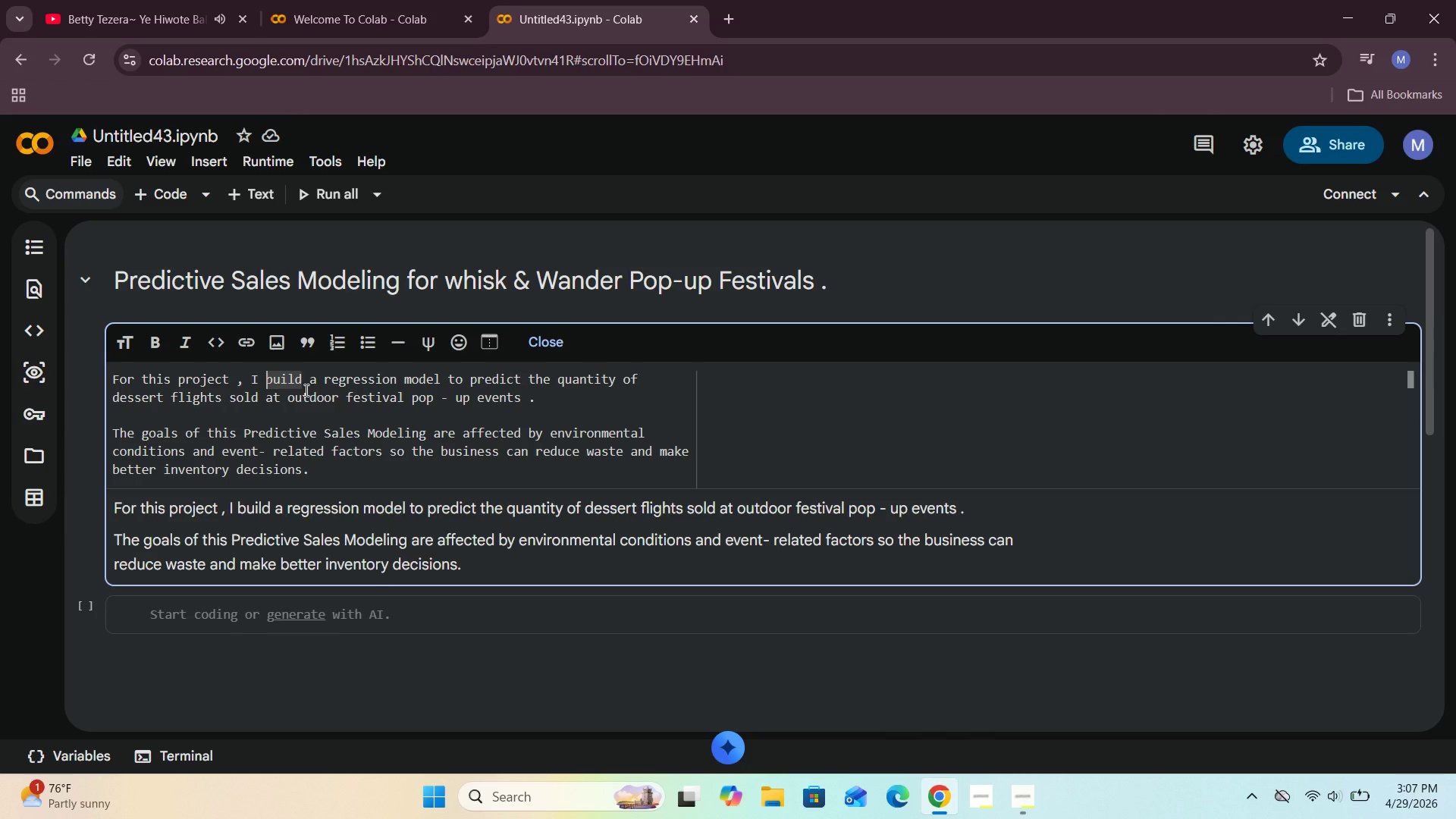 
type(am gof =)
key(Backspace)
key(Backspace)
key(Backspace)
type(g t )
 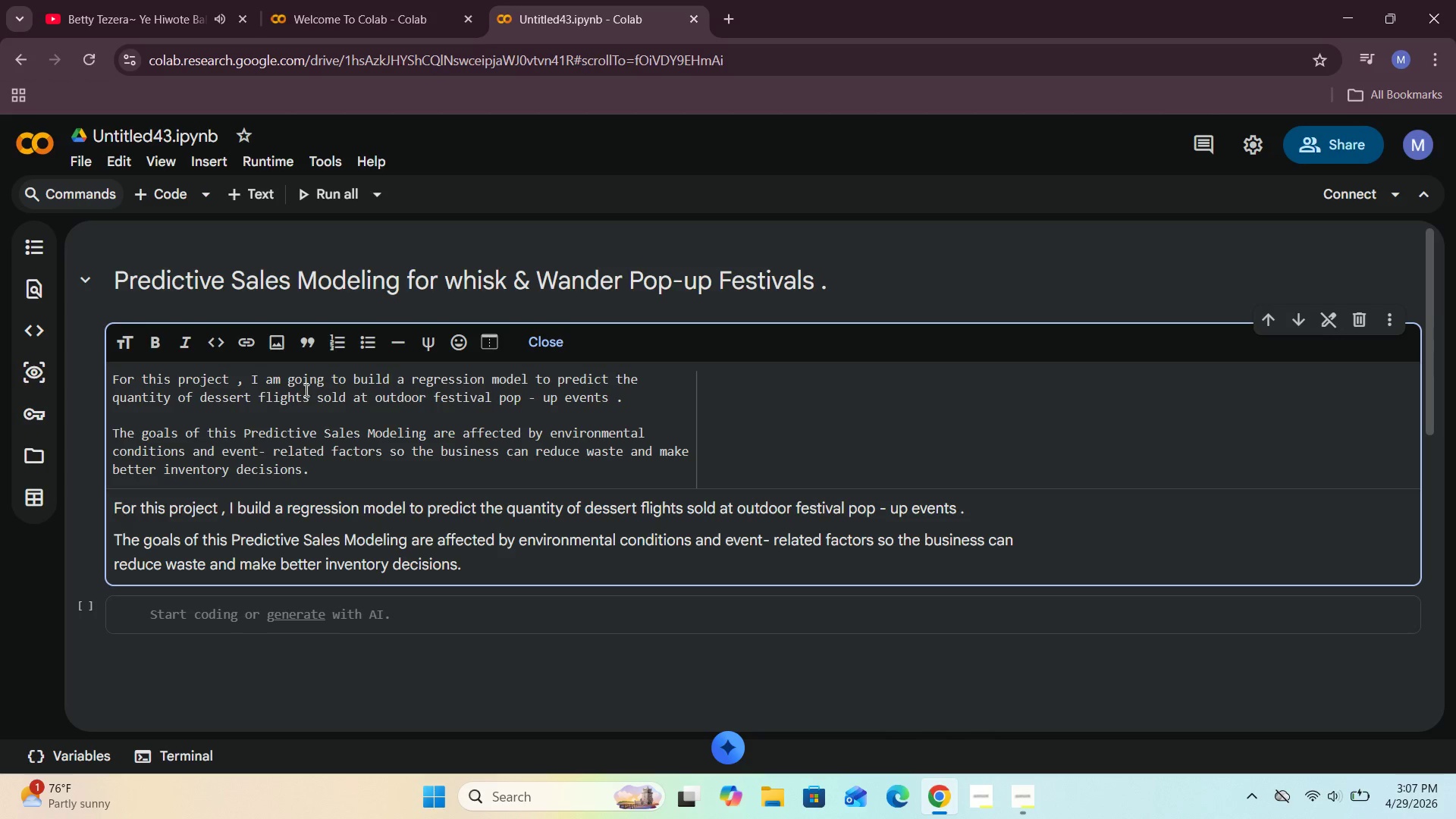 
hold_key(key=I, duration=0.31)
 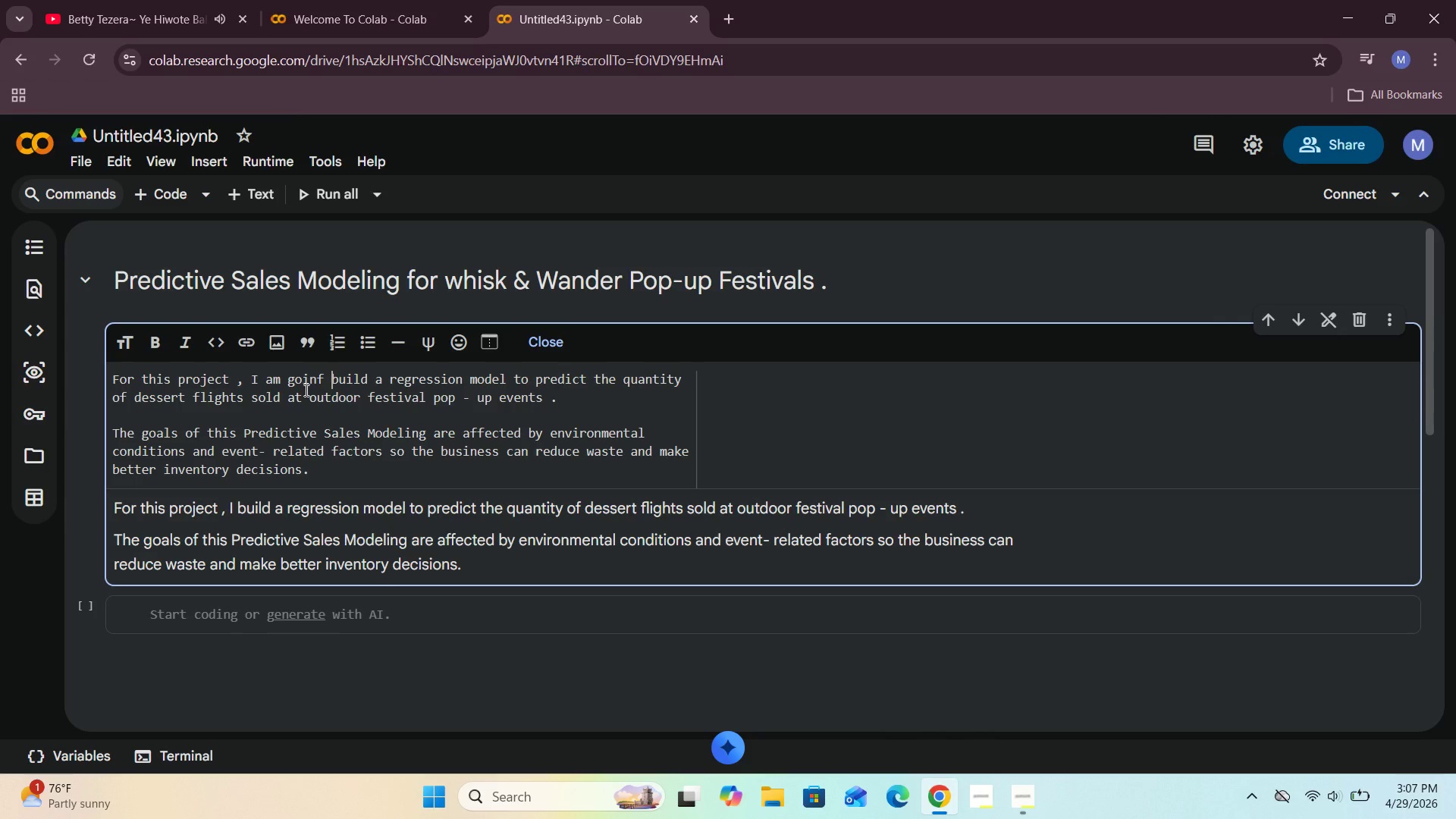 
hold_key(key=N, duration=0.39)
 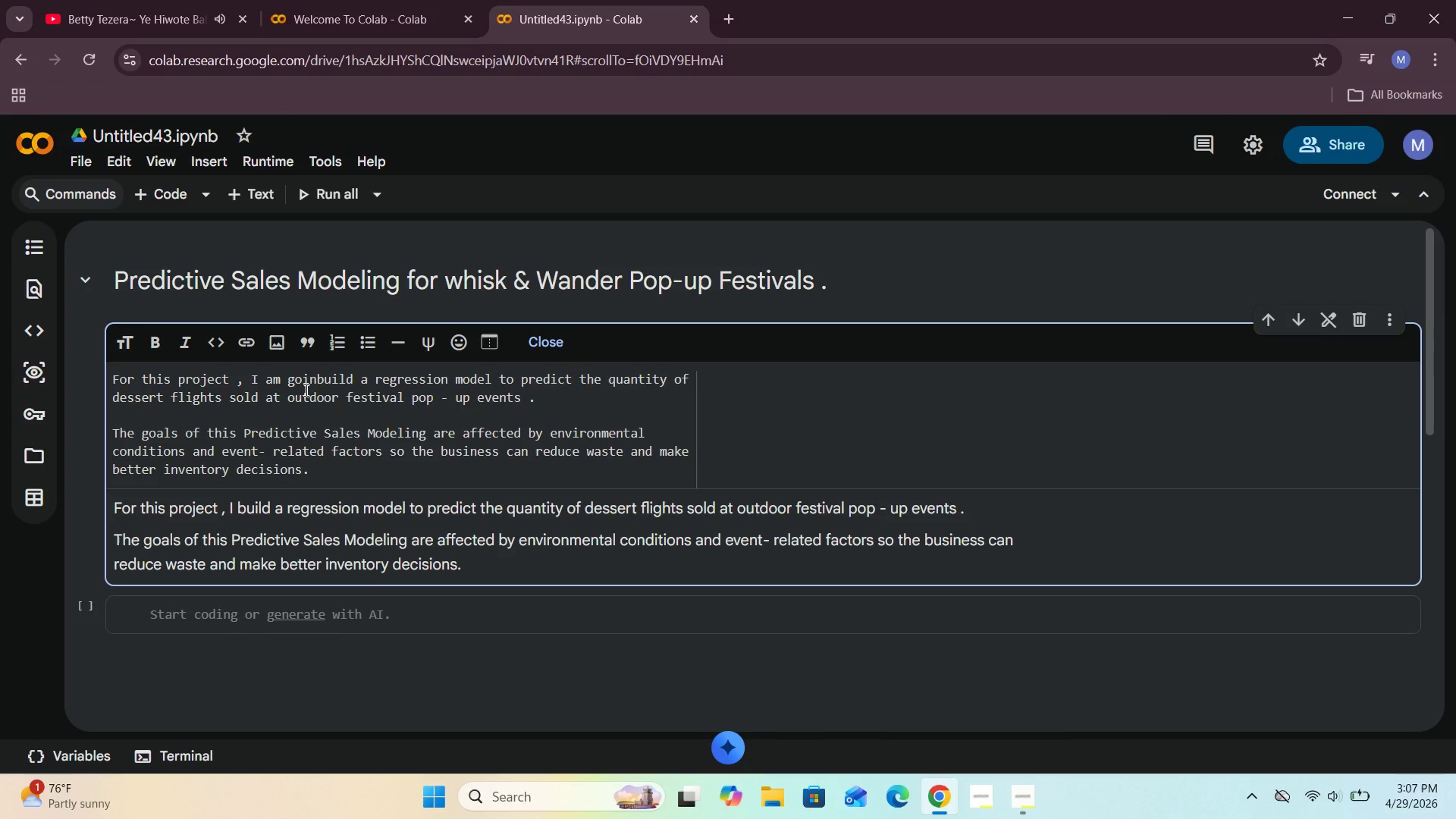 
hold_key(key=O, duration=0.34)
 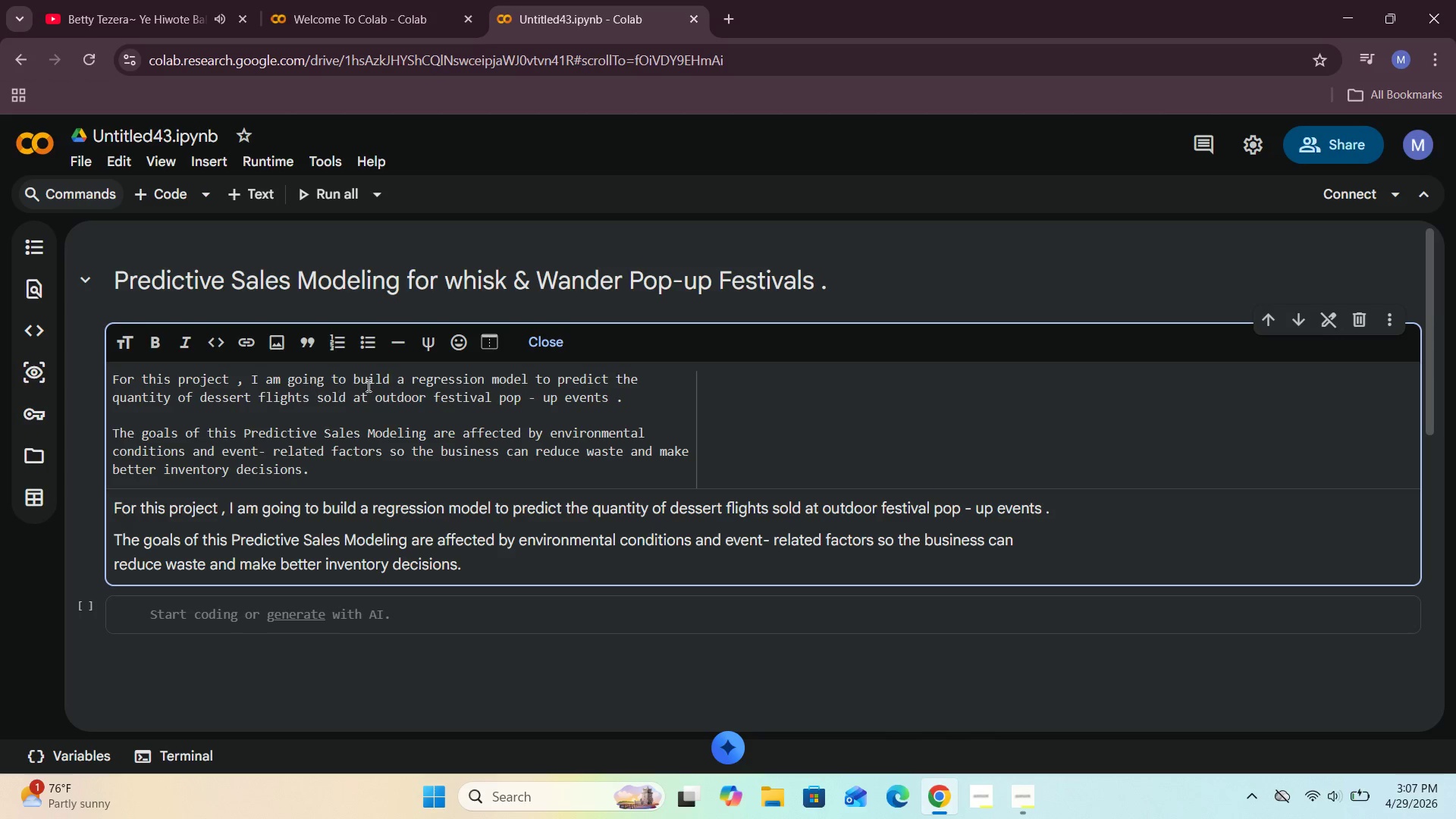 
left_click([540, 336])
 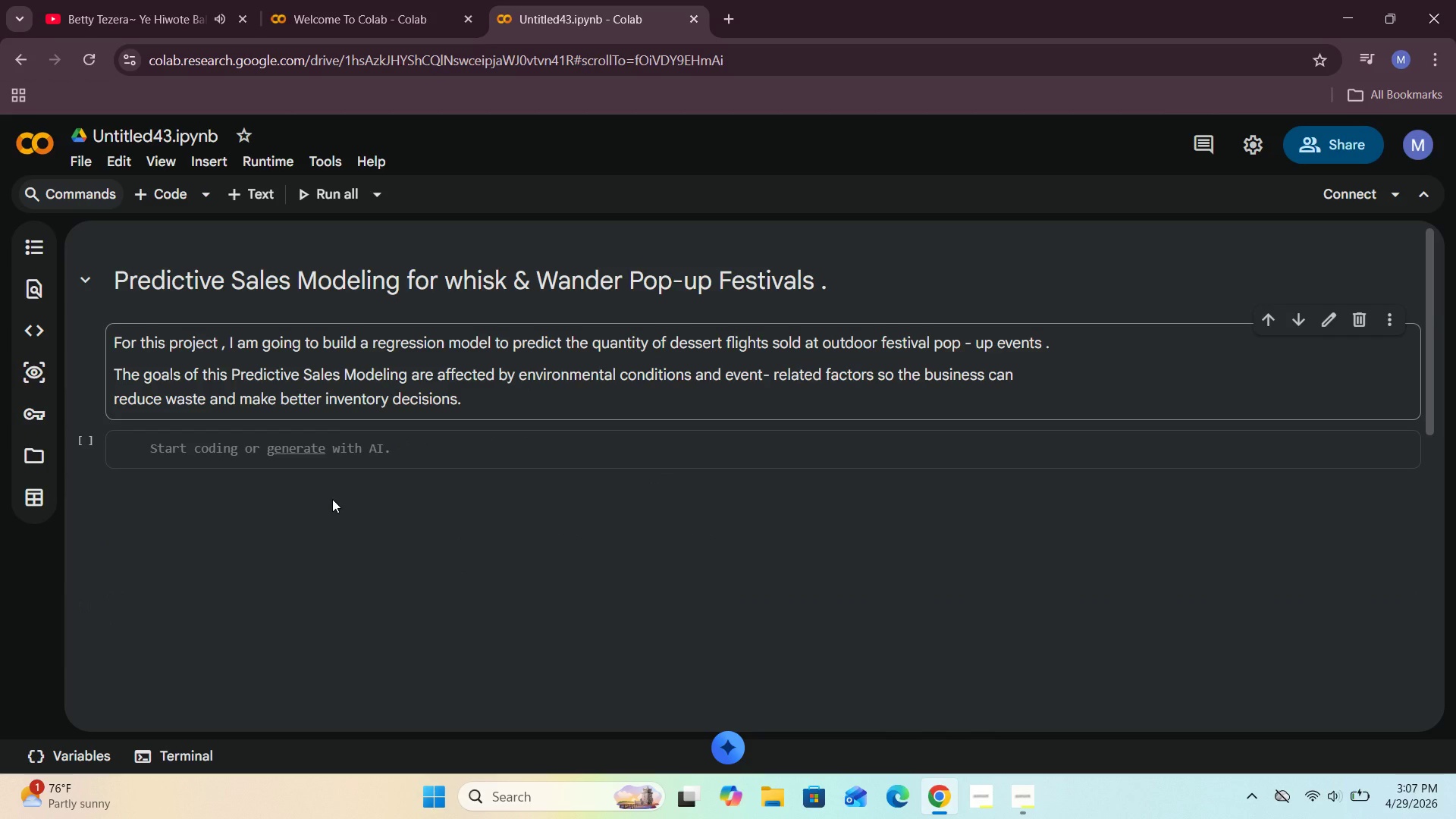 
left_click([538, 397])
 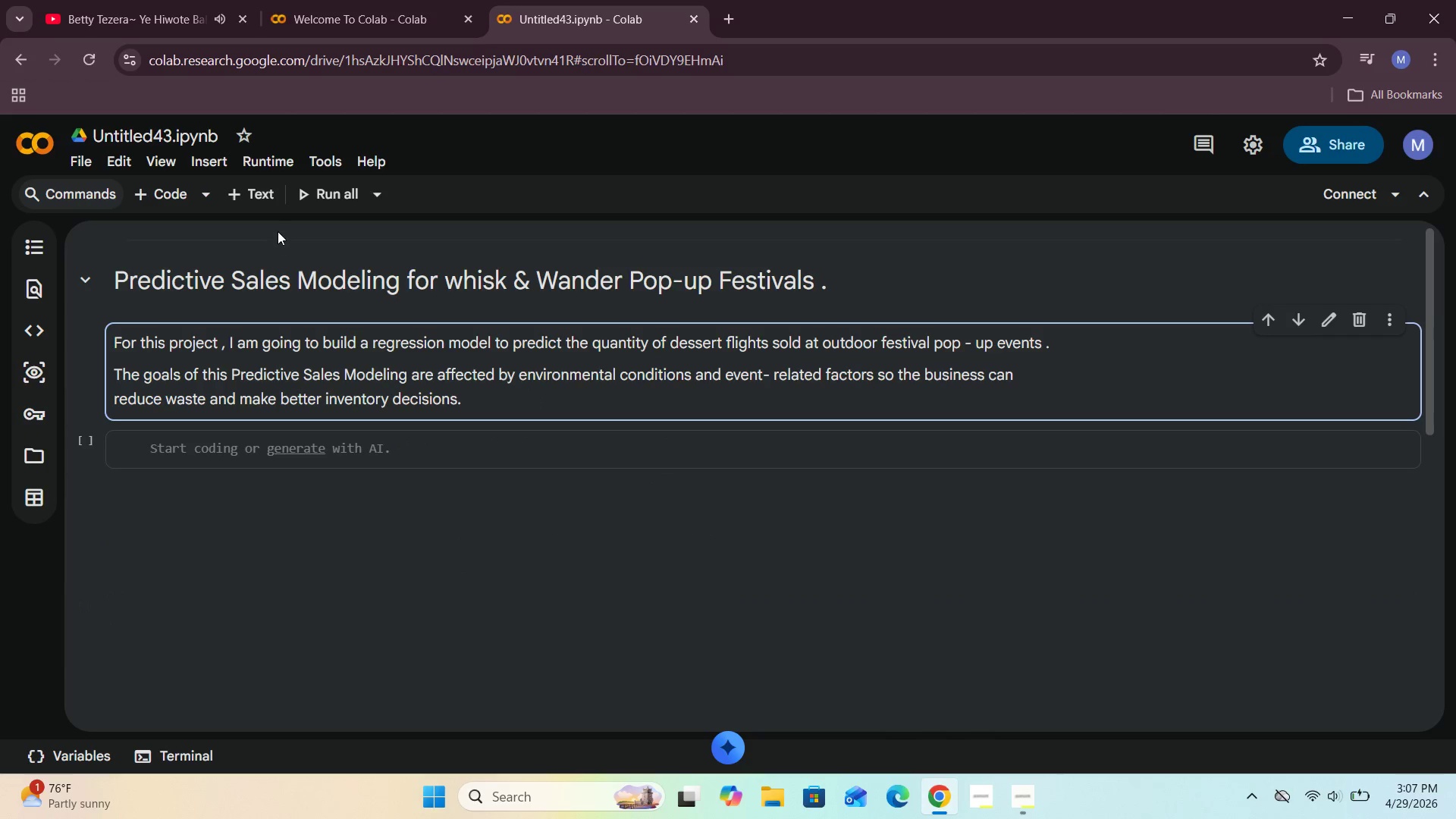 
left_click([260, 187])
 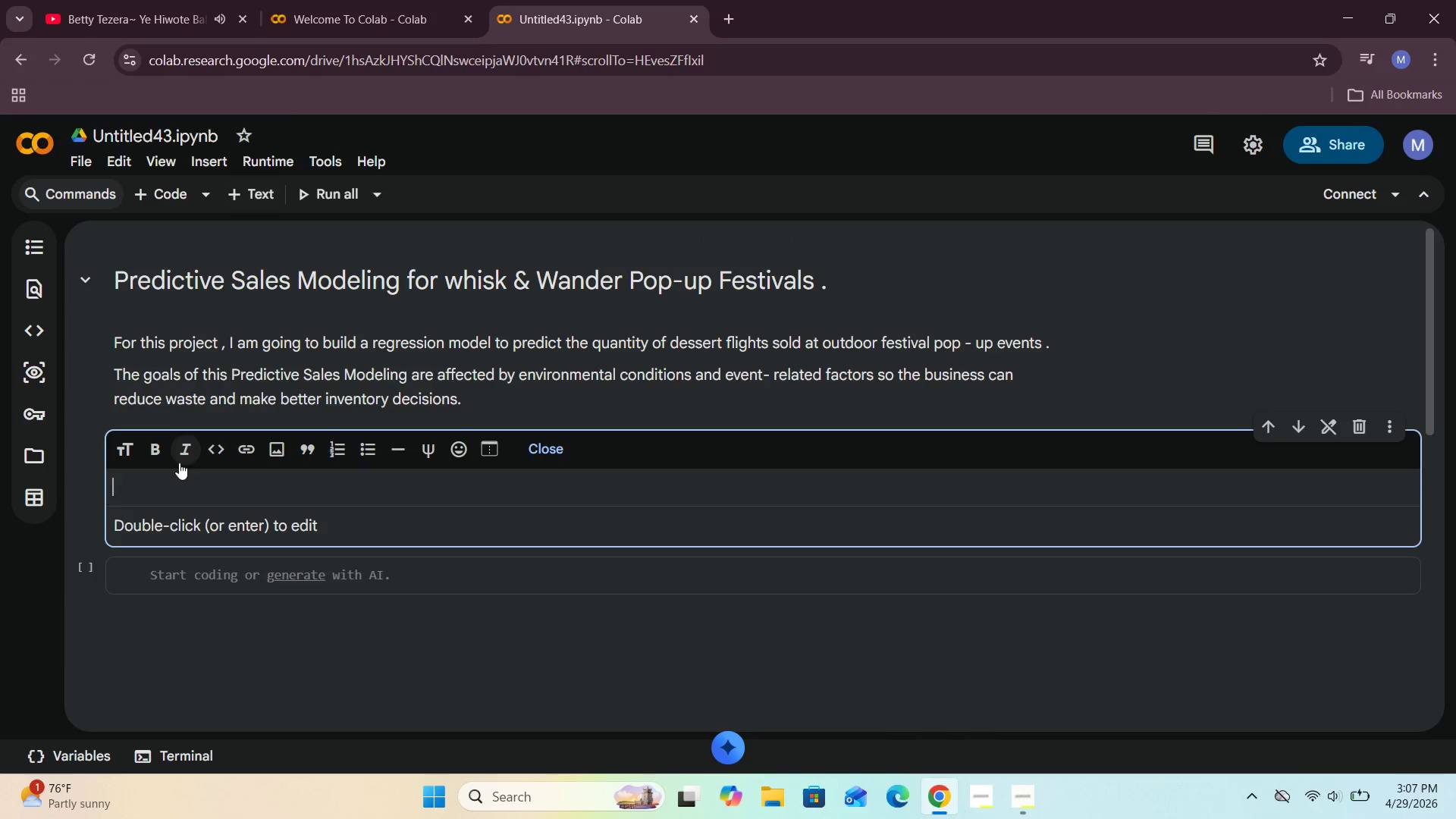 
left_click([174, 481])
 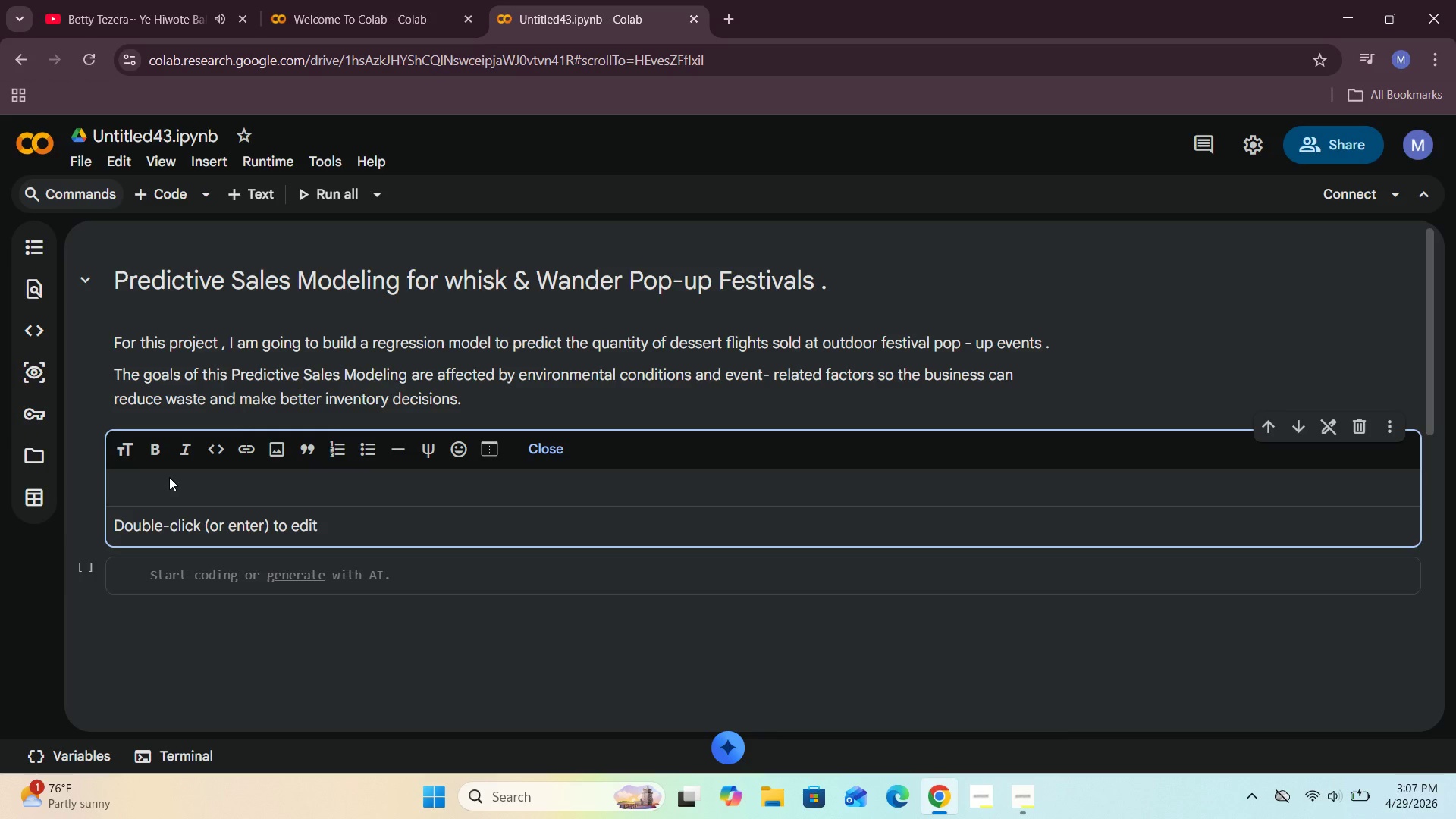 
type(# b)
key(Backspace)
type(Busness Problem )
 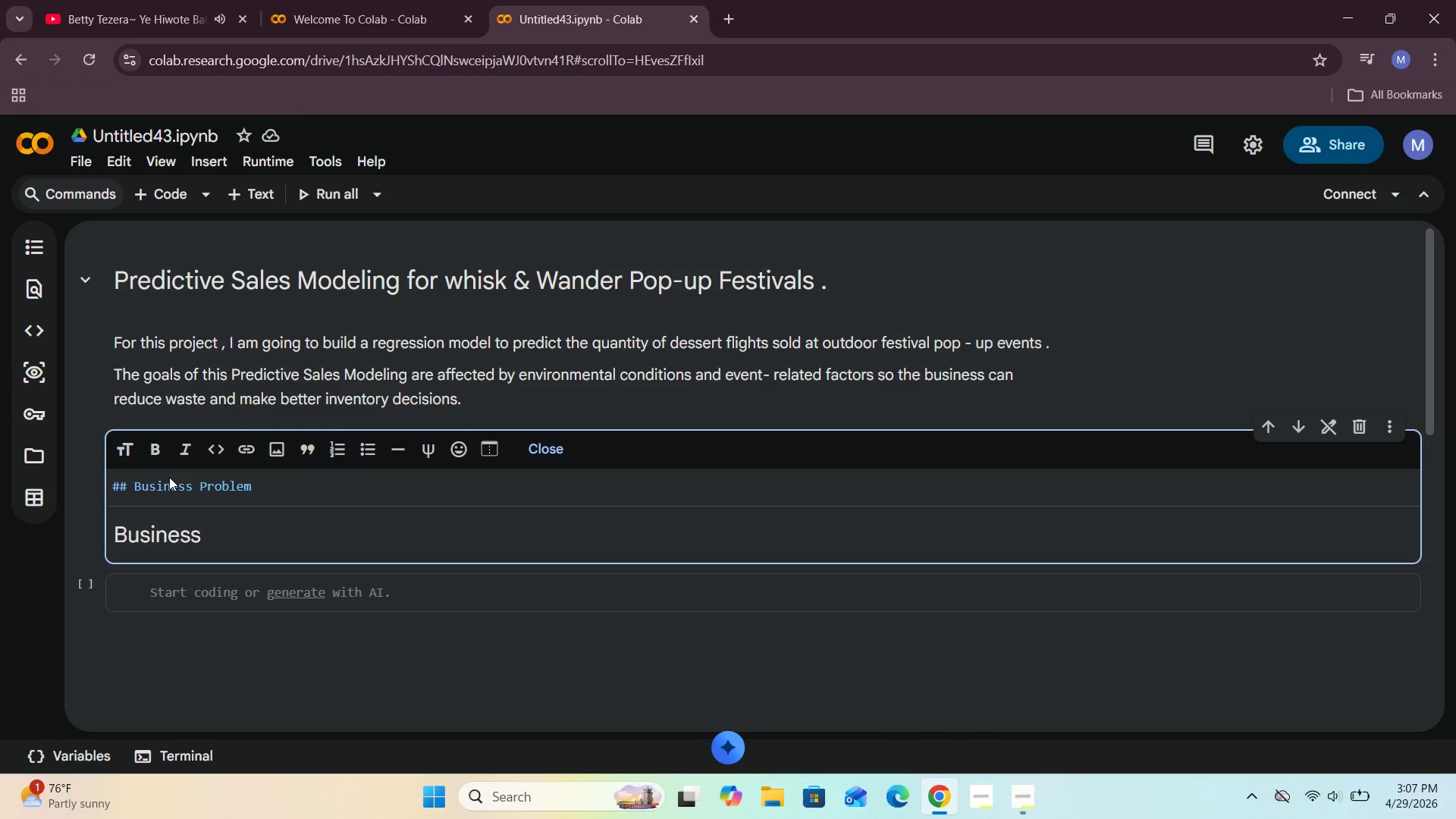 
hold_key(key=CapsLock, duration=0.33)
 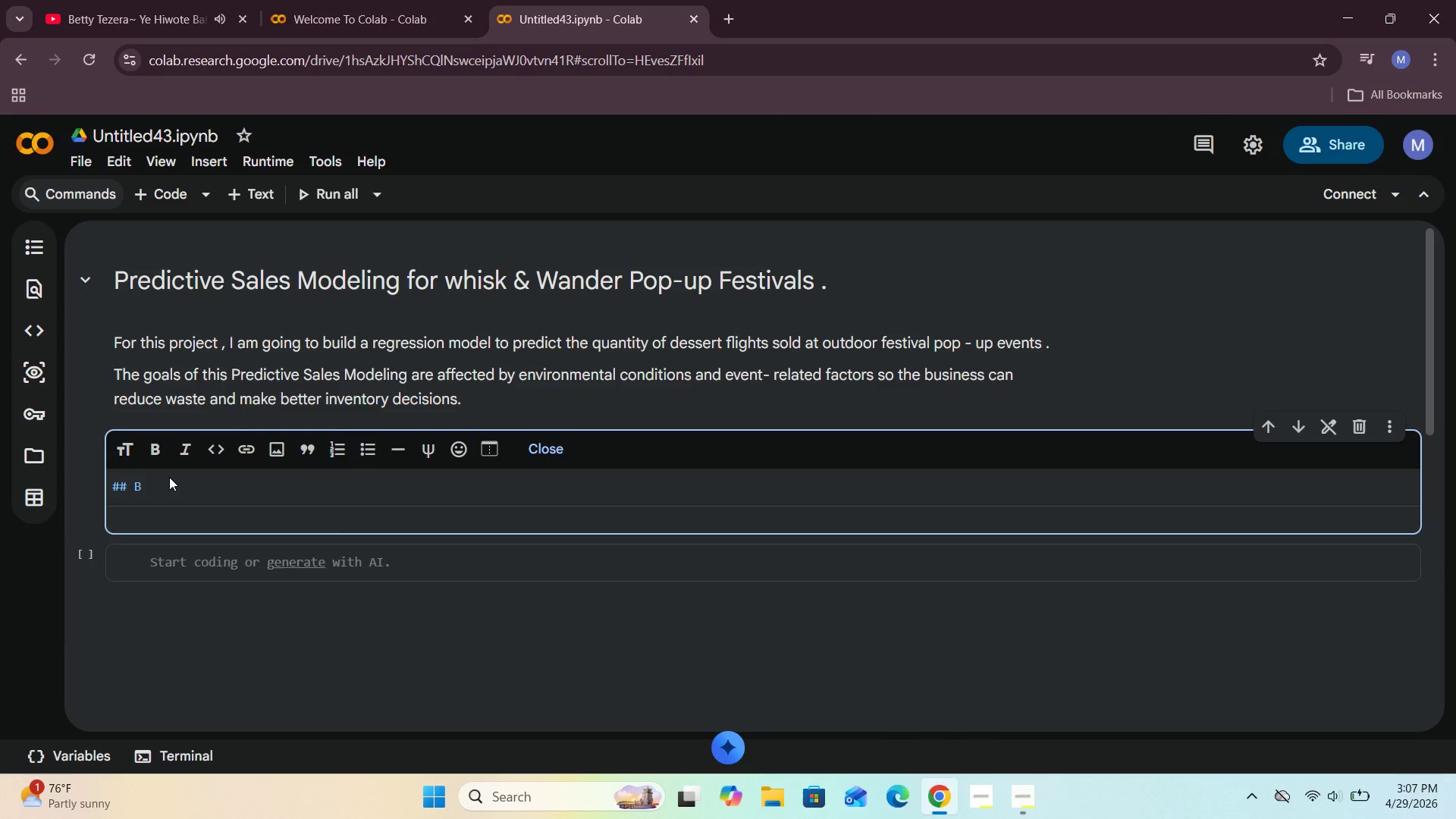 
hold_key(key=I, duration=0.42)
 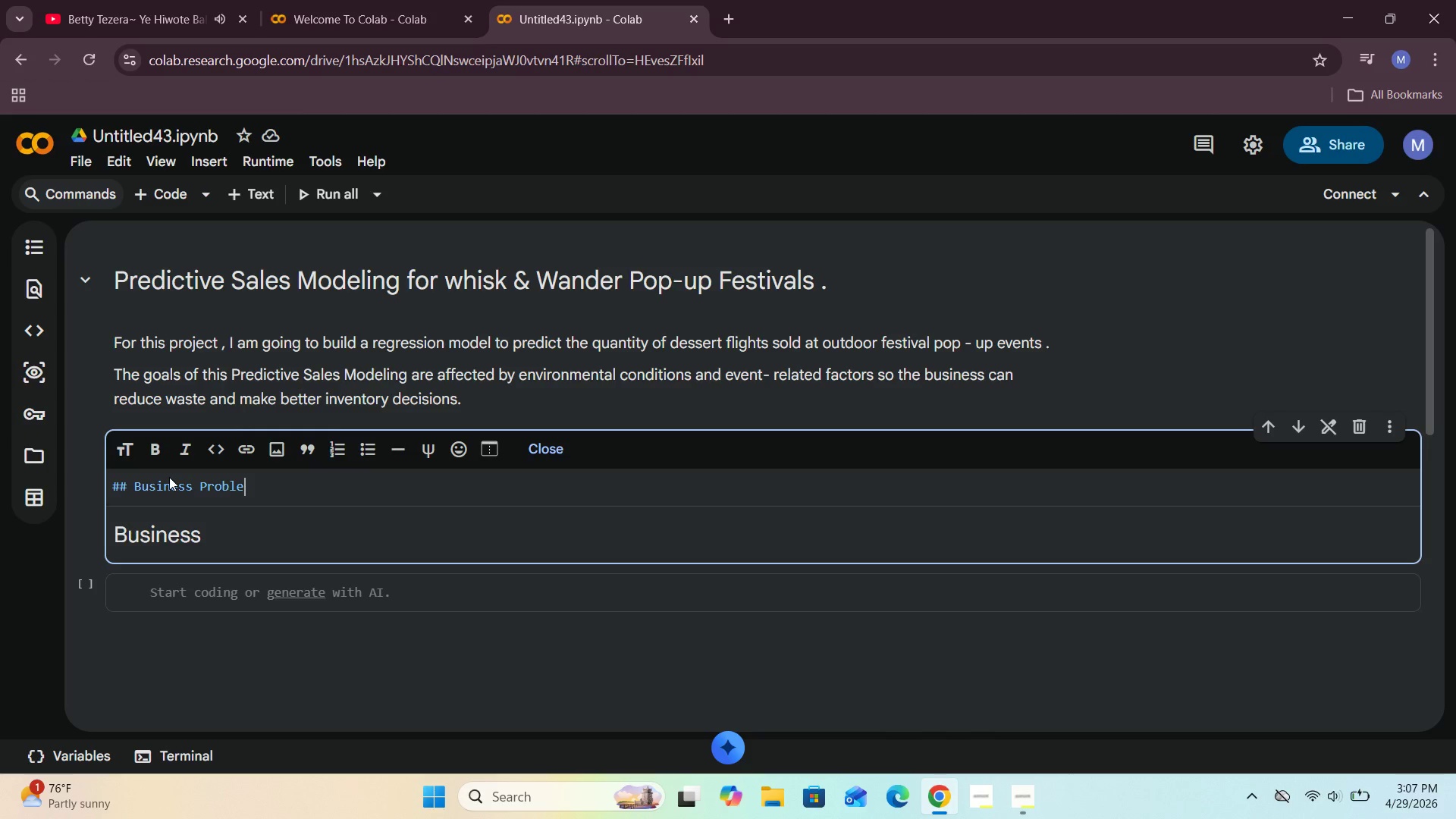 
left_click([126, 488])
 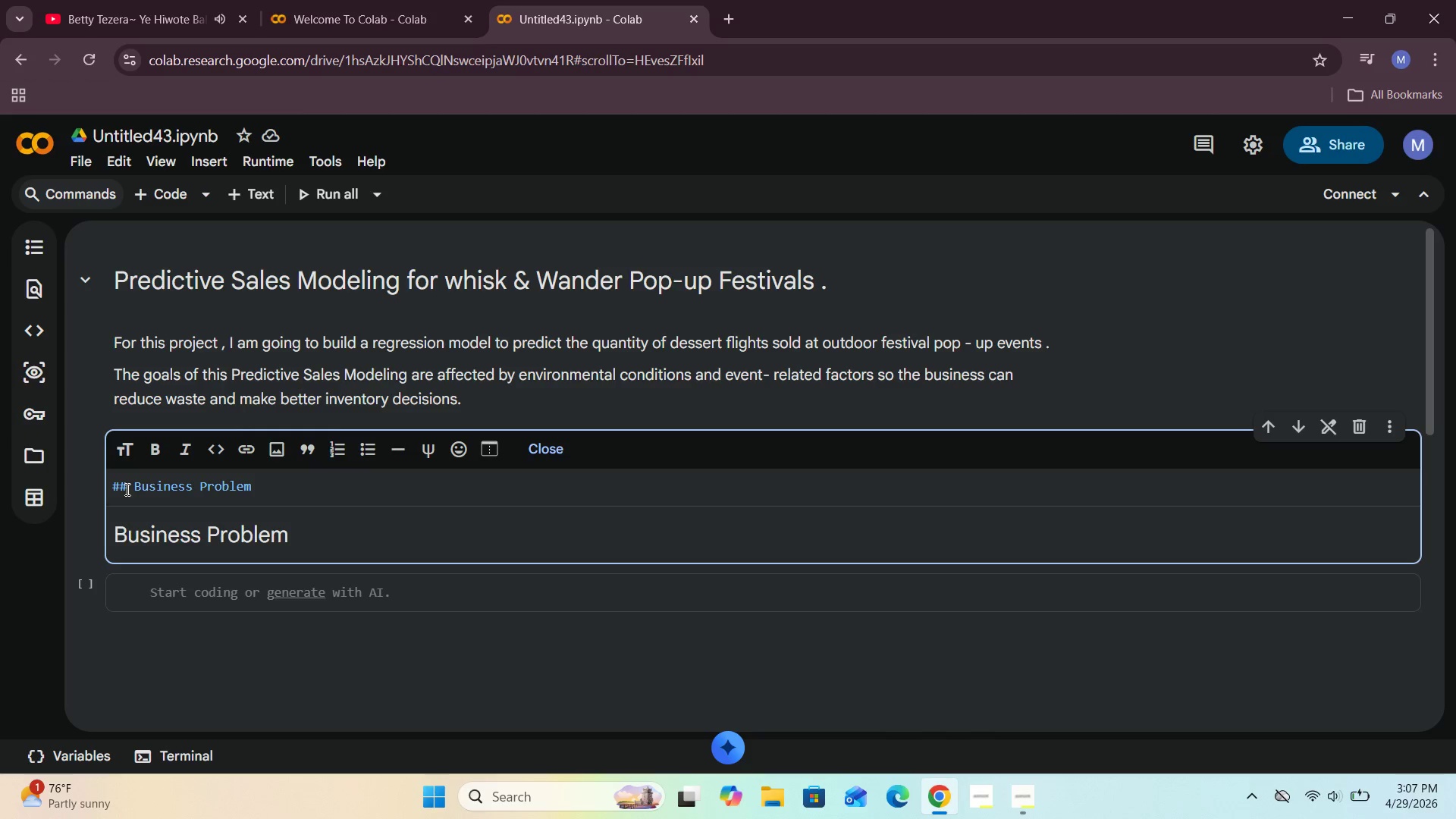 
key(Shift+3)
 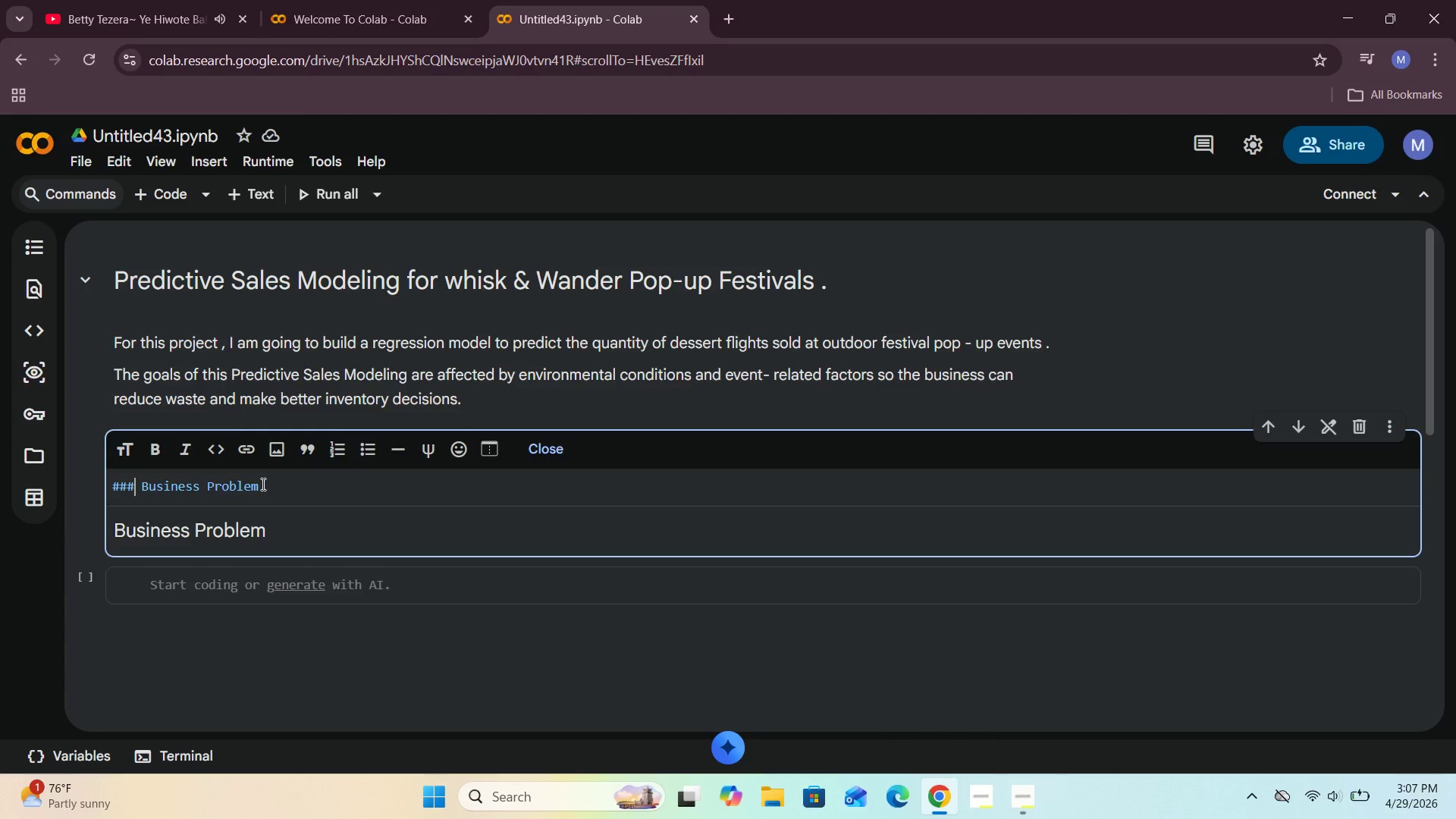 
left_click([549, 446])
 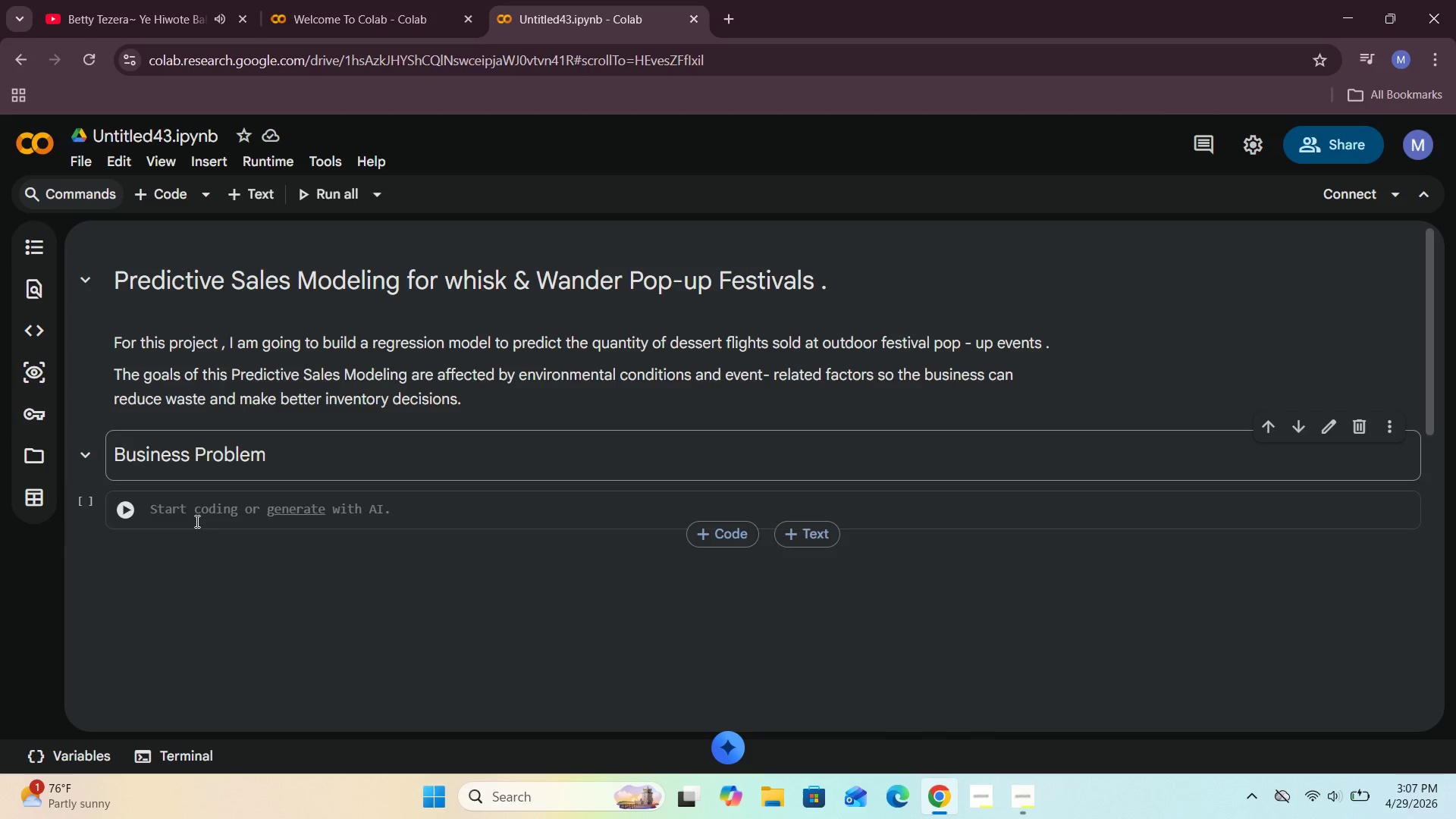 
left_click([1013, 805])